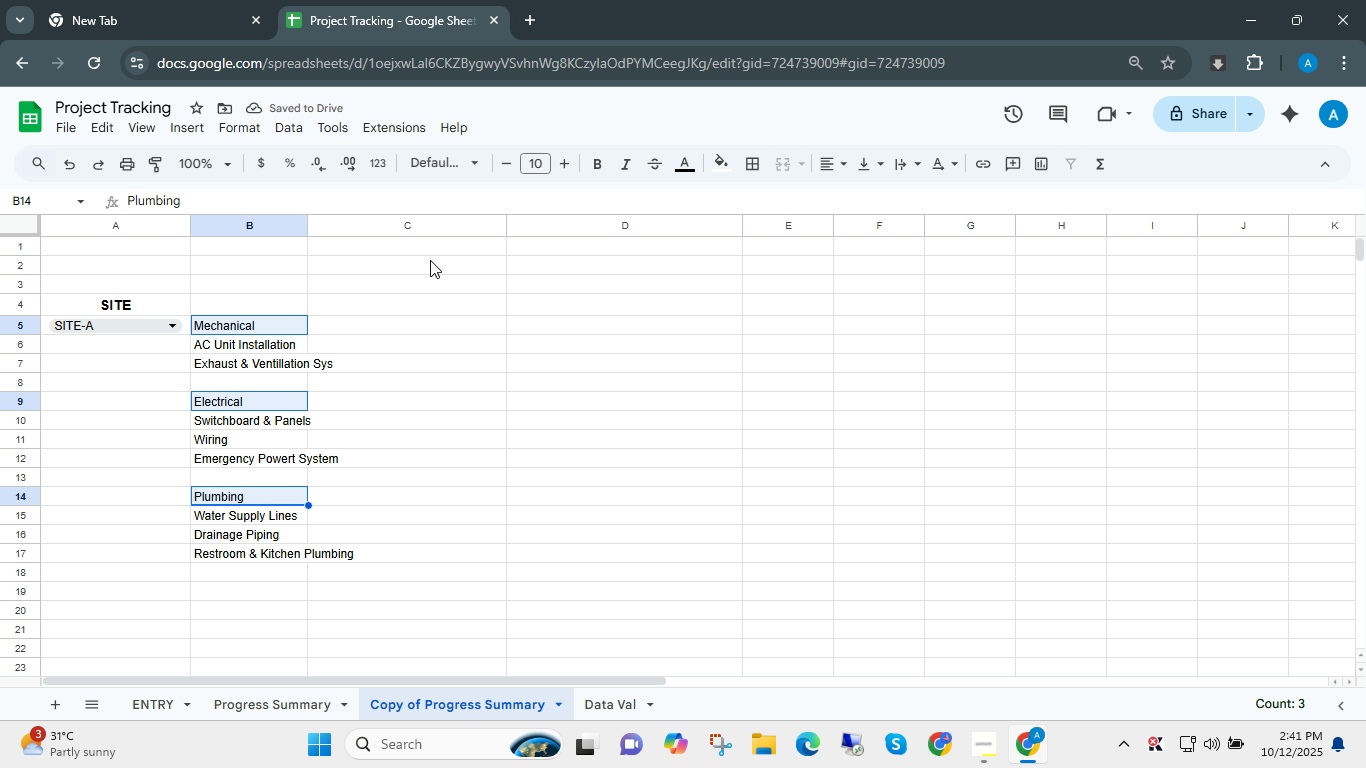 
key(Control+ControlLeft)
 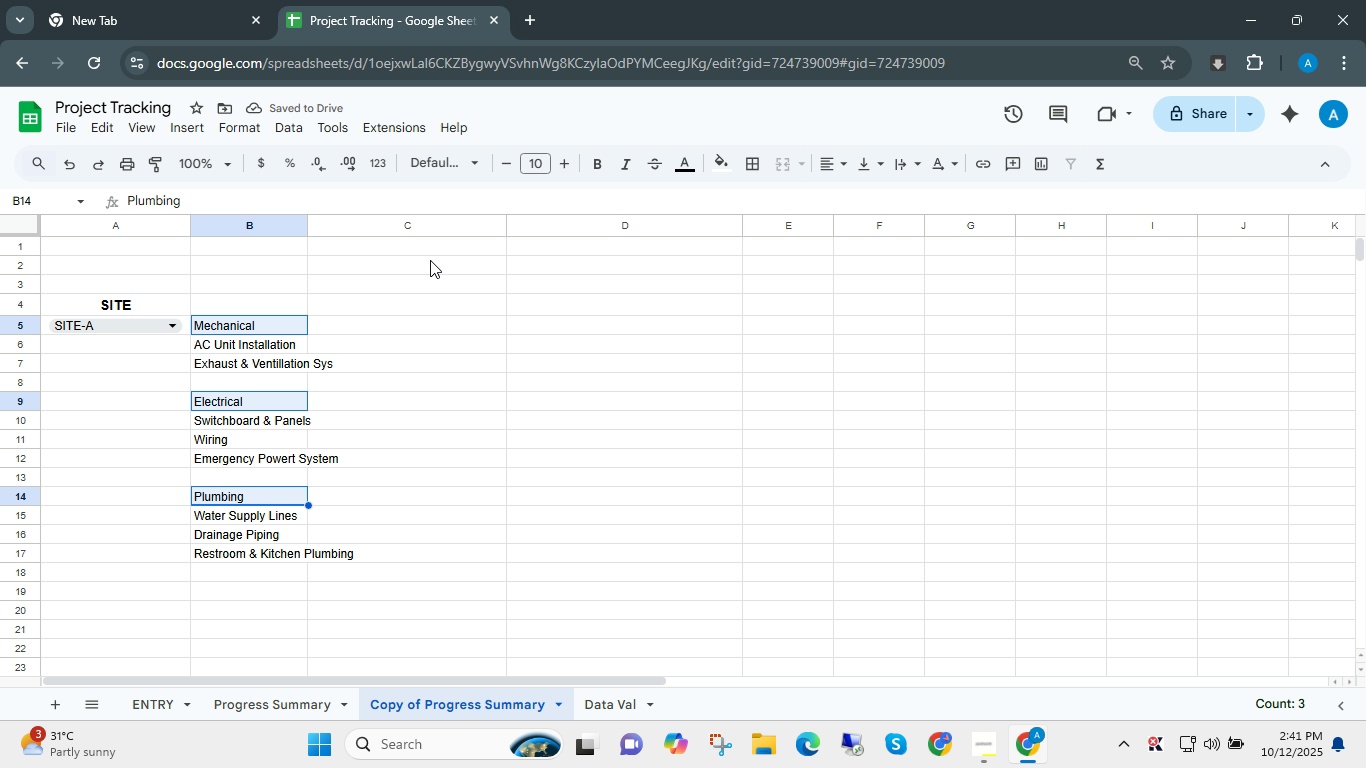 
key(Control+ControlLeft)
 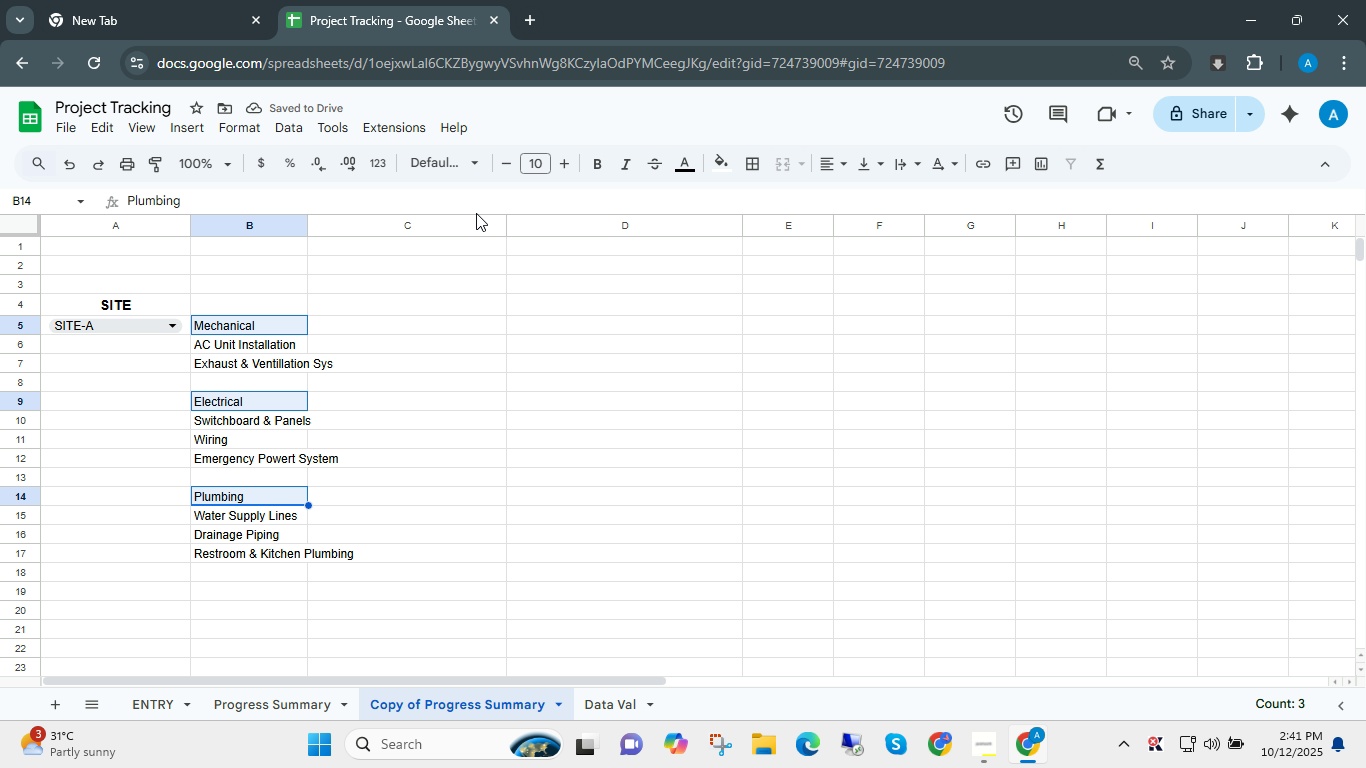 
key(Control+ControlLeft)
 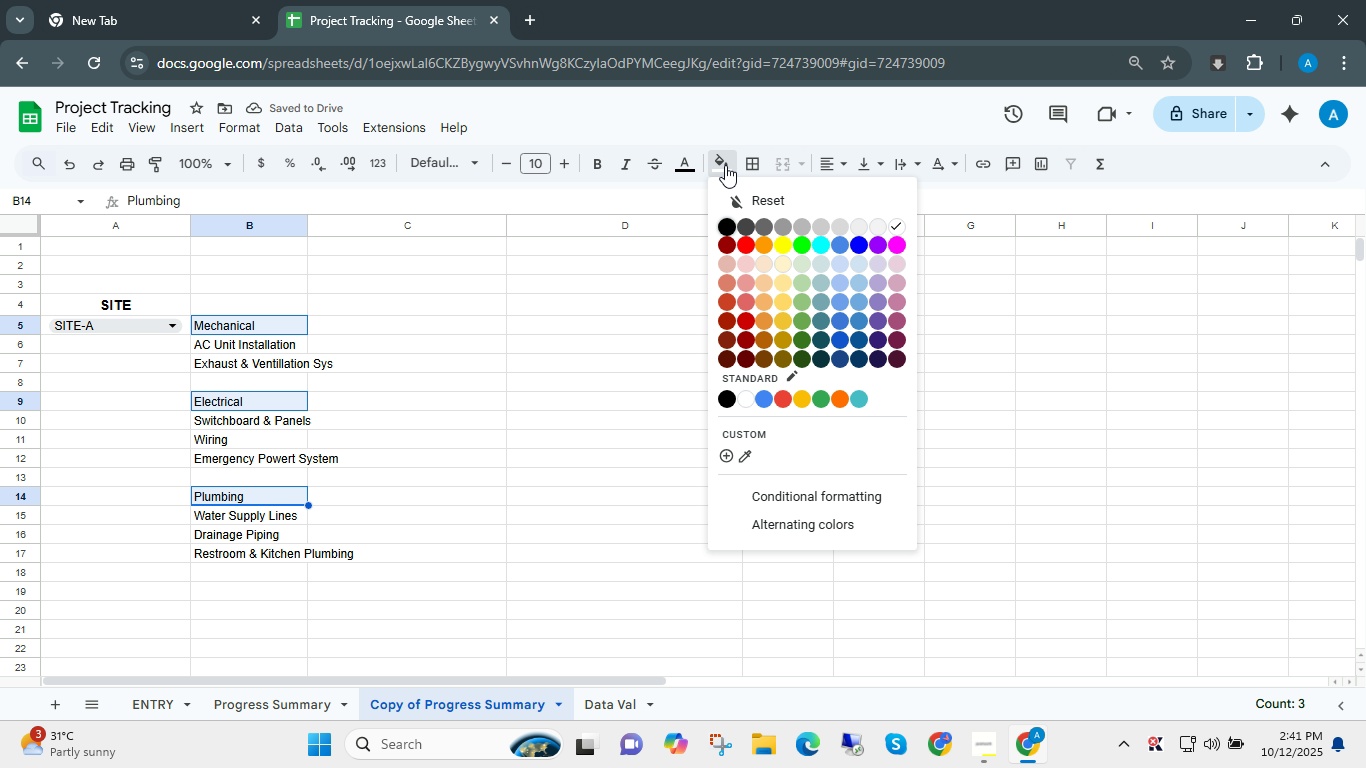 
left_click([725, 165])
 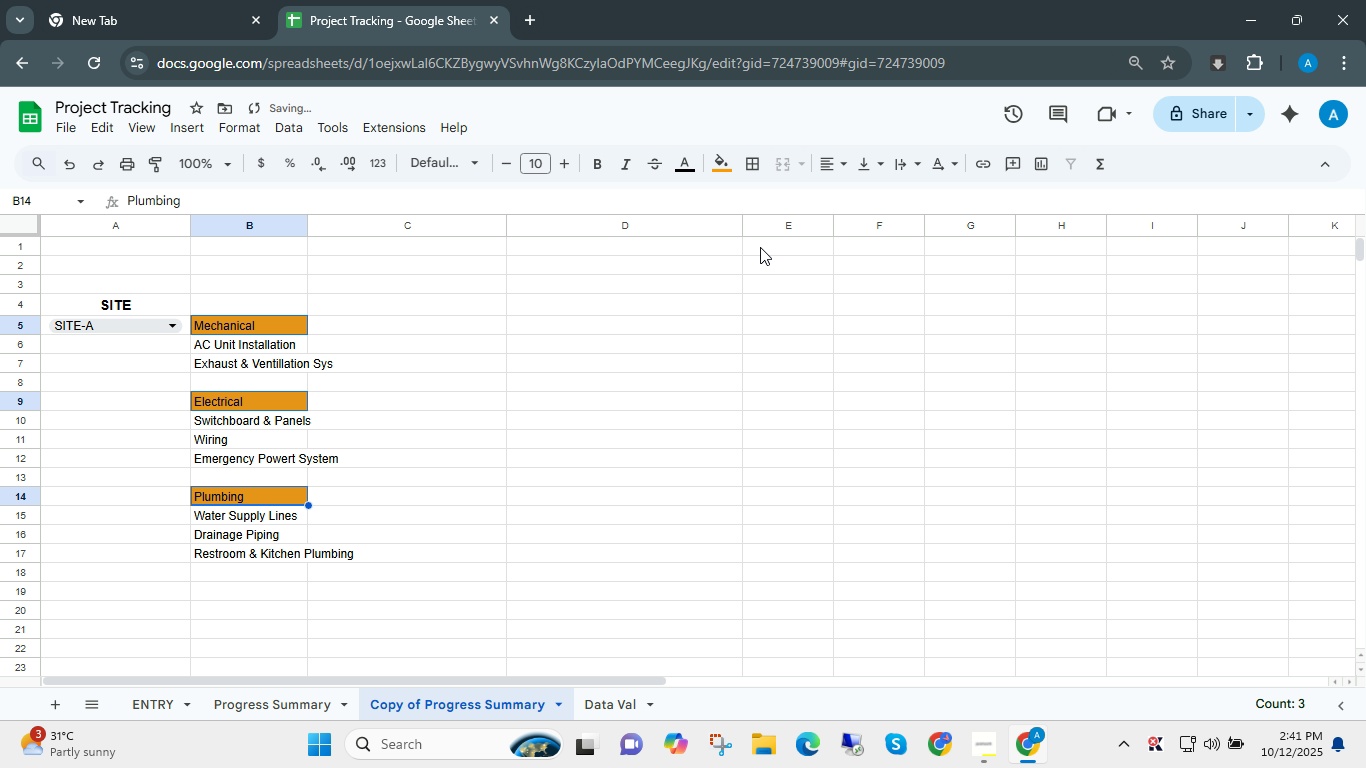 
left_click([760, 247])
 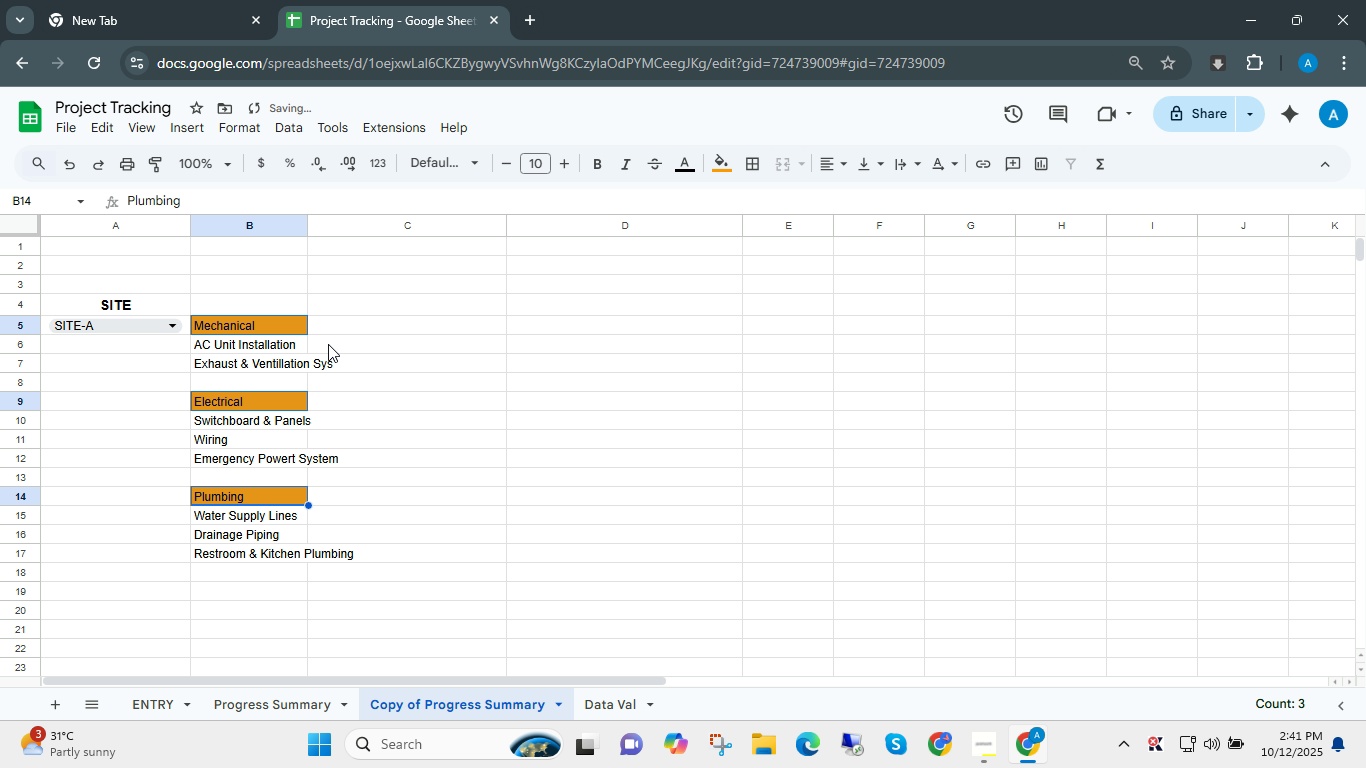 
key(Control+B)
 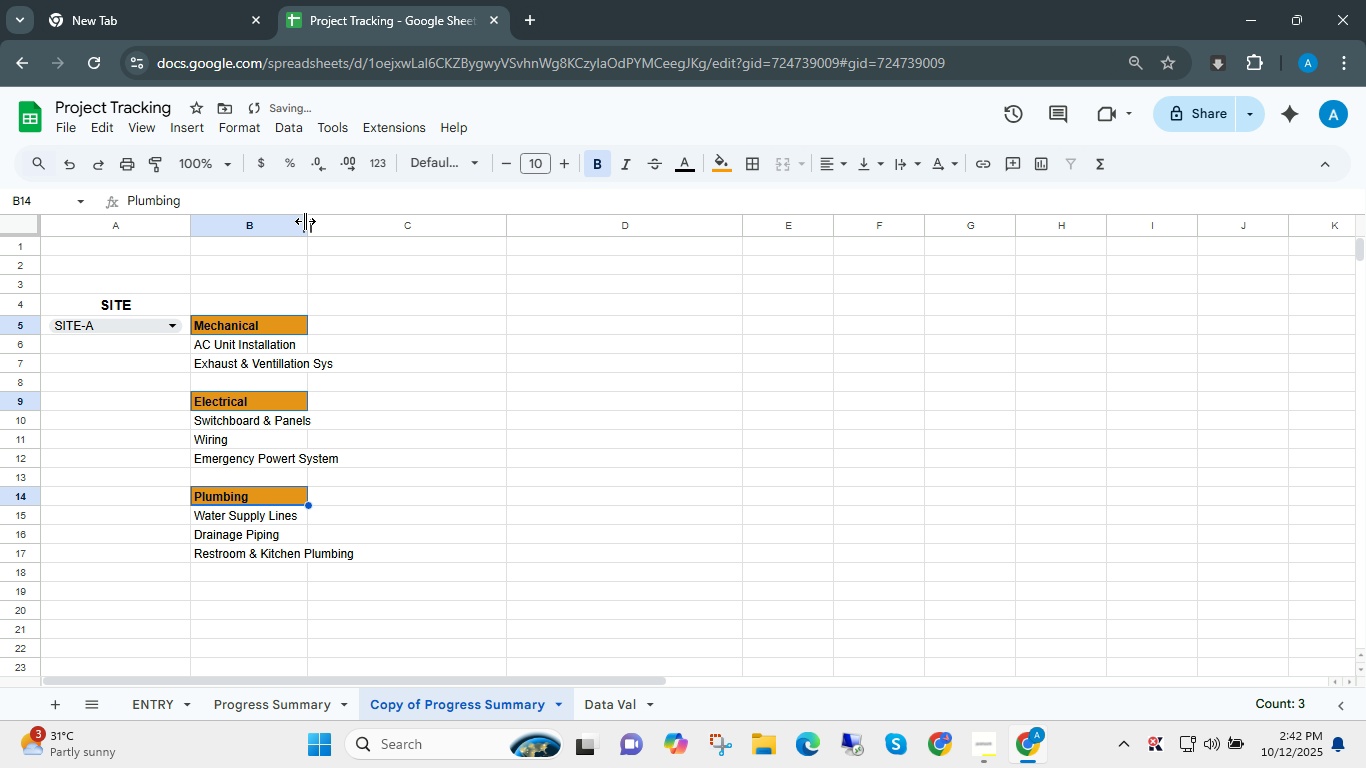 
left_click_drag(start_coordinate=[309, 223], to_coordinate=[408, 243])
 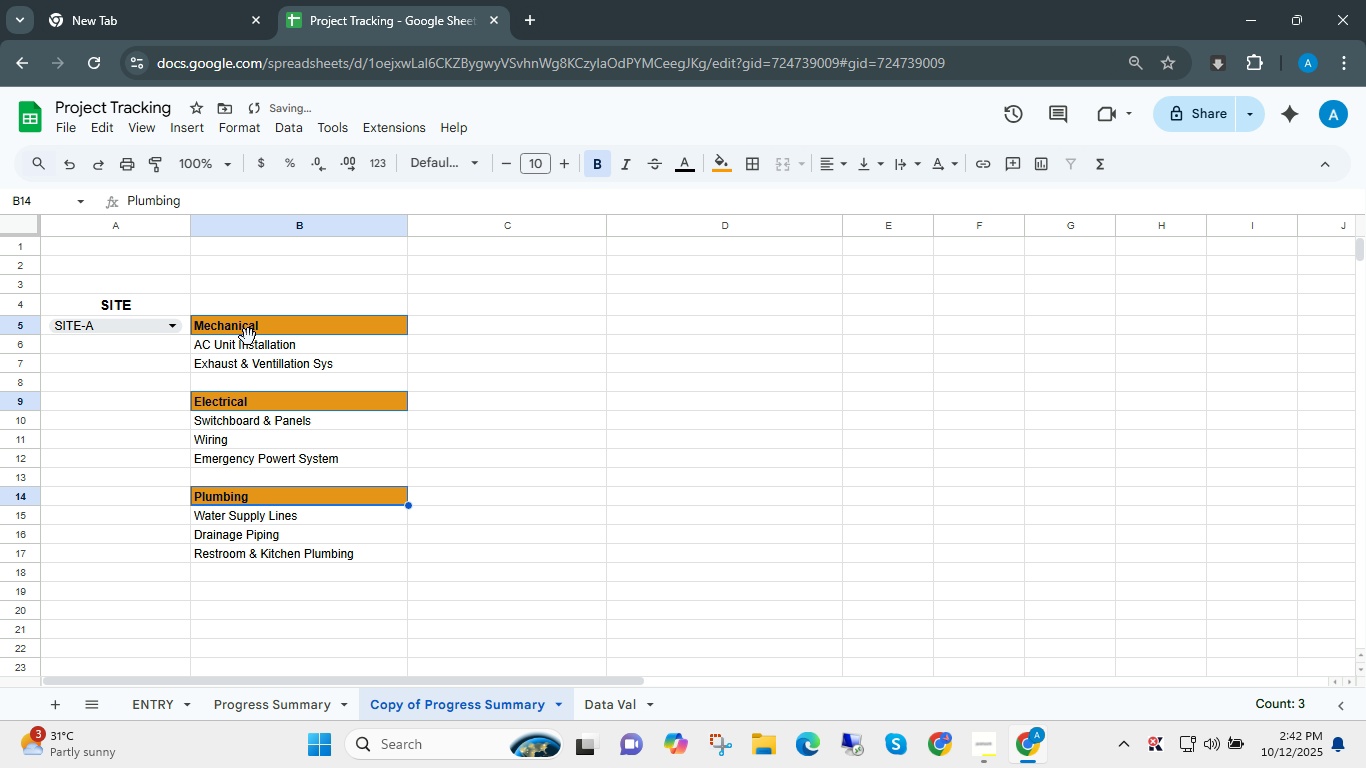 
left_click_drag(start_coordinate=[248, 346], to_coordinate=[255, 378])
 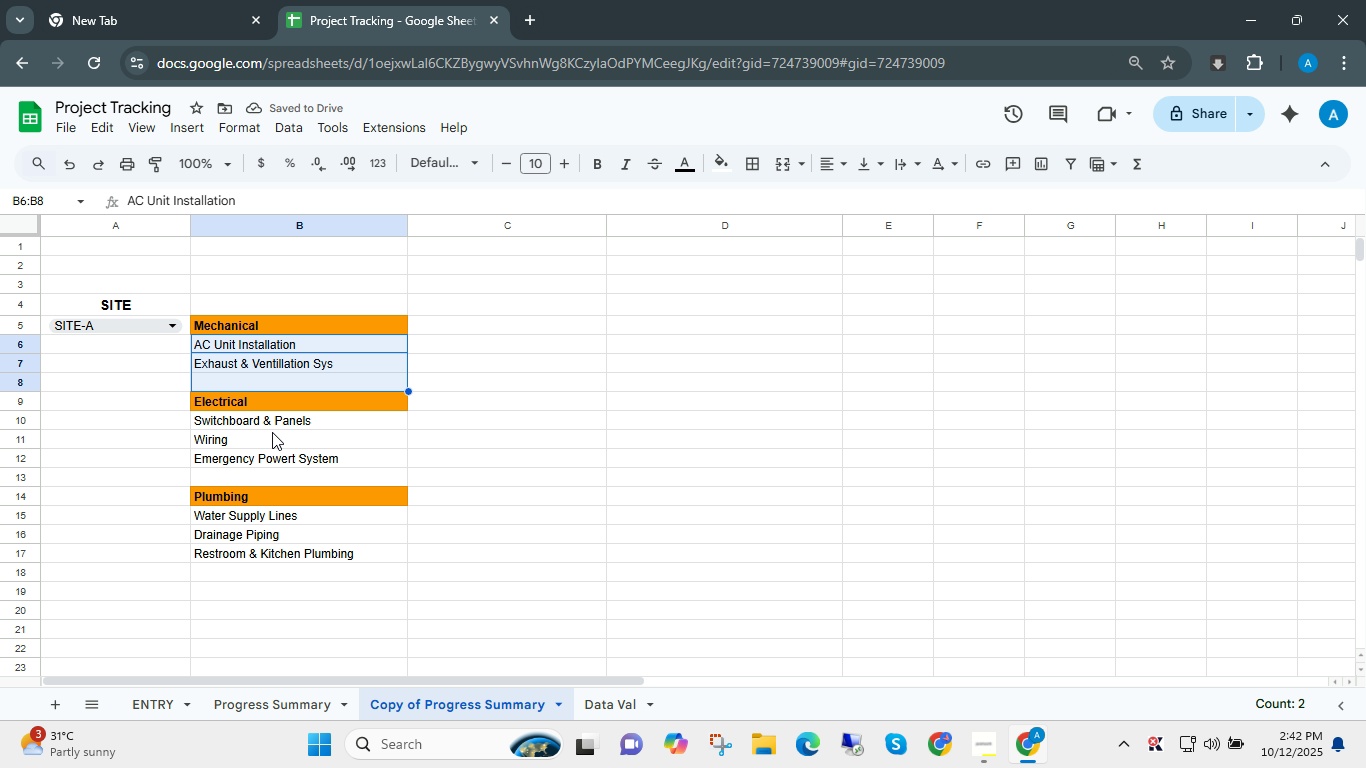 
hold_key(key=ControlLeft, duration=1.52)
left_click_drag(start_coordinate=[276, 424], to_coordinate=[277, 474])
 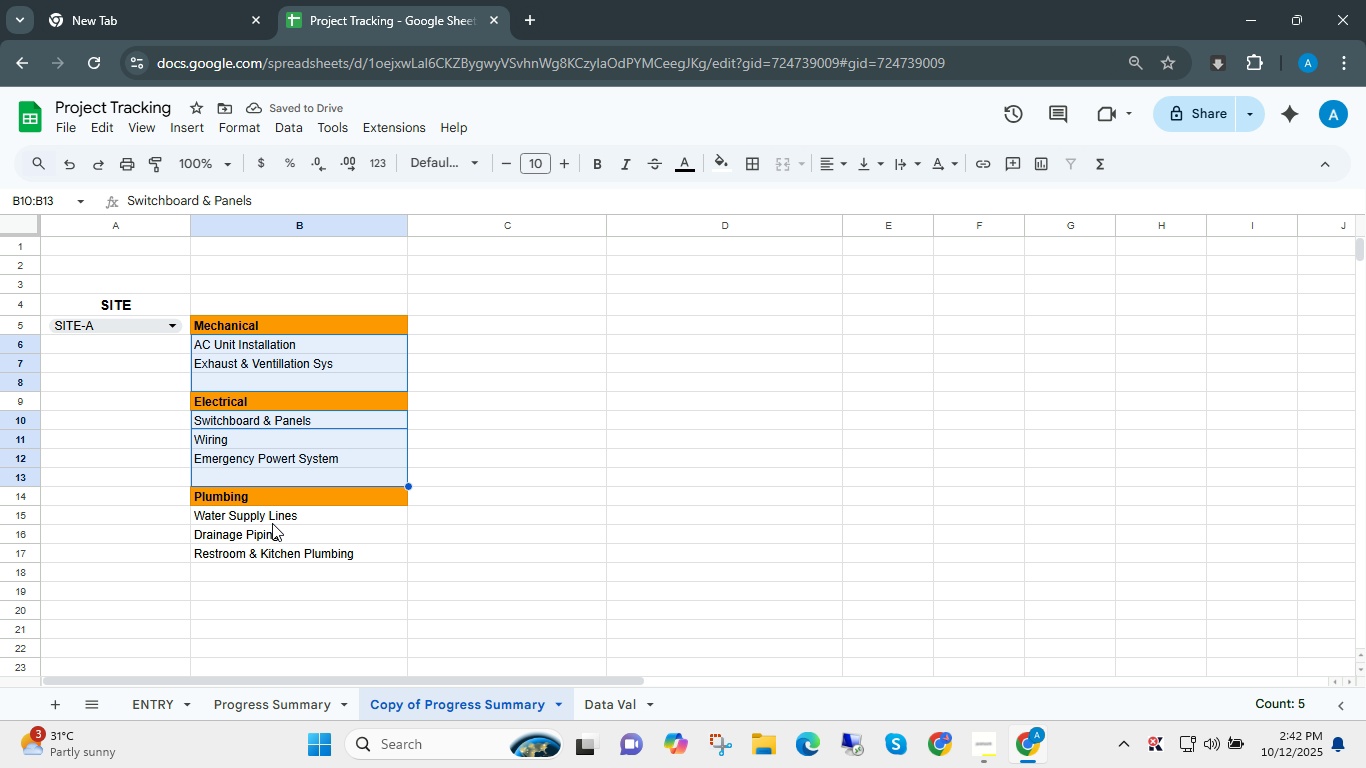 
hold_key(key=ControlLeft, duration=1.52)
left_click_drag(start_coordinate=[273, 516], to_coordinate=[282, 558])
 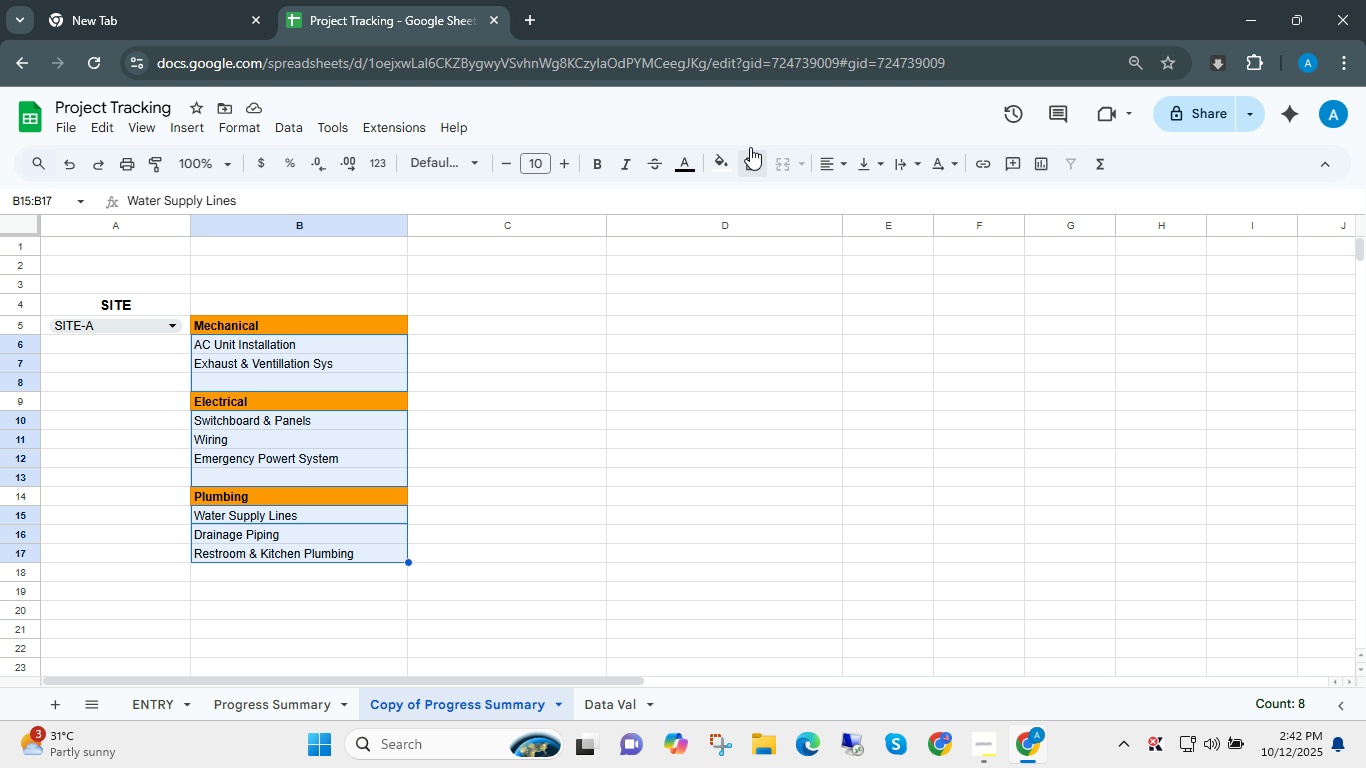 
key(Control+ControlLeft)
 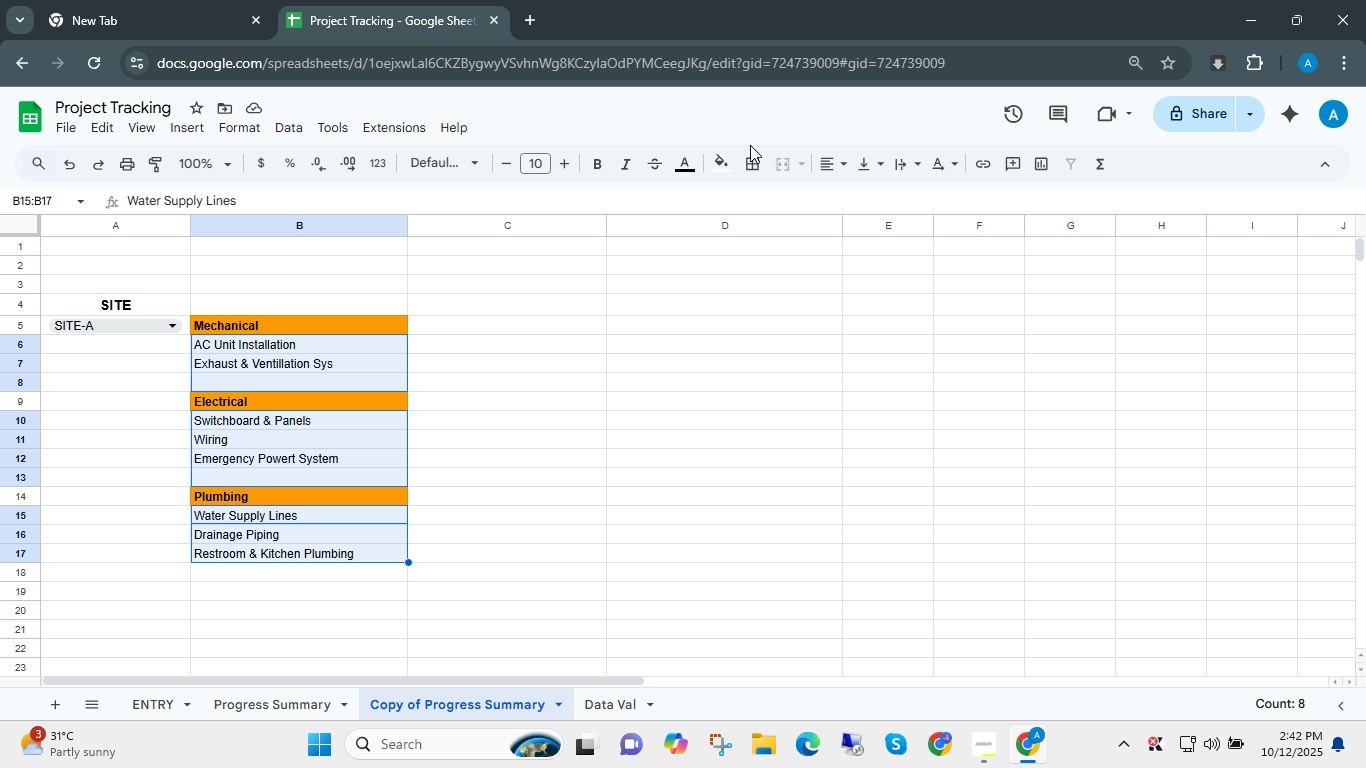 
key(Control+ControlLeft)
 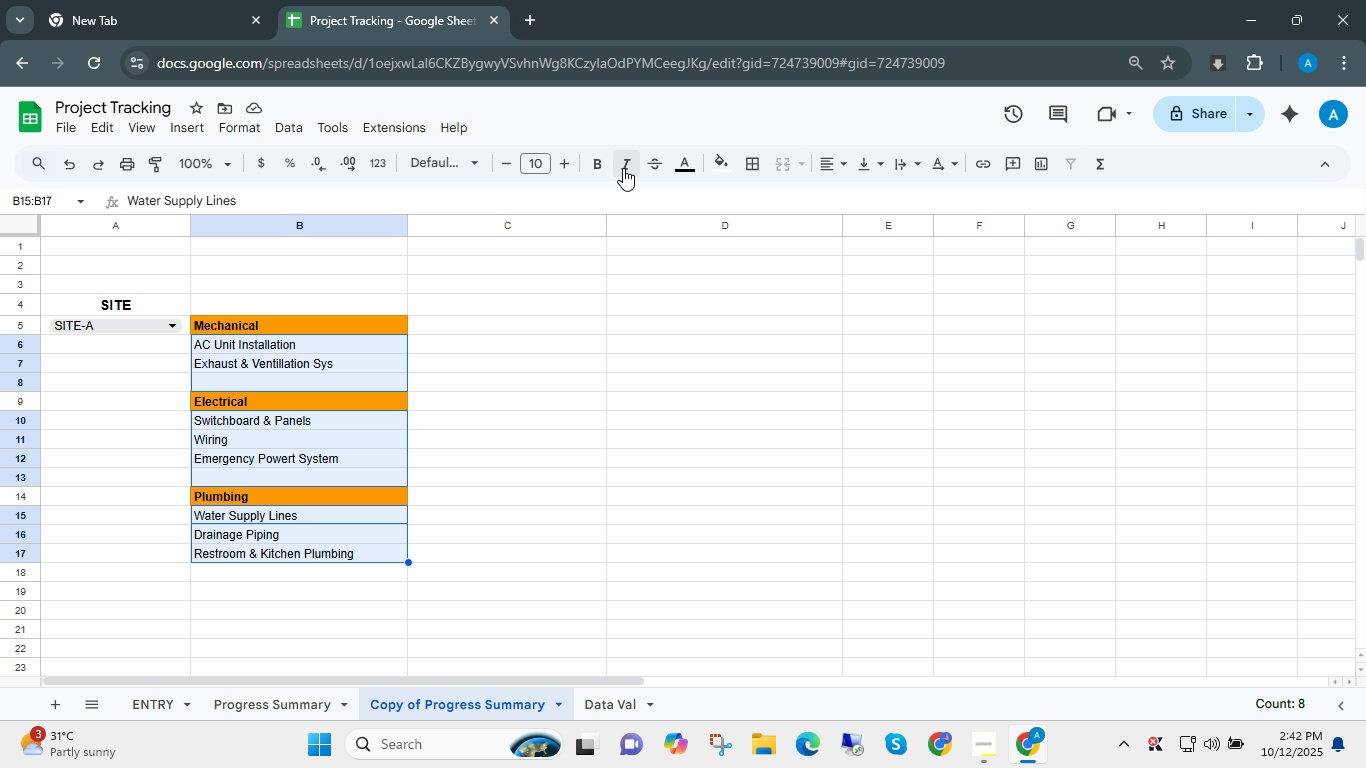 
left_click([623, 168])
 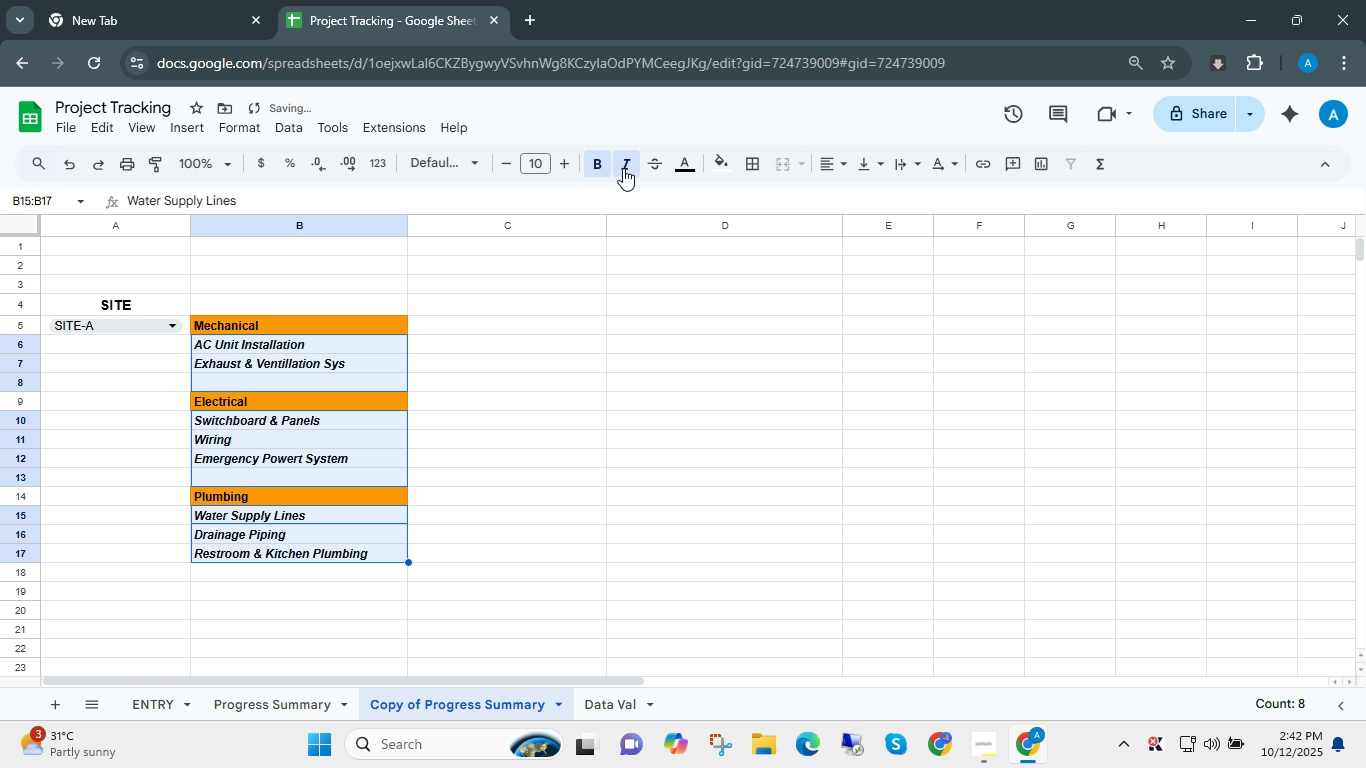 
key(Control+B)
 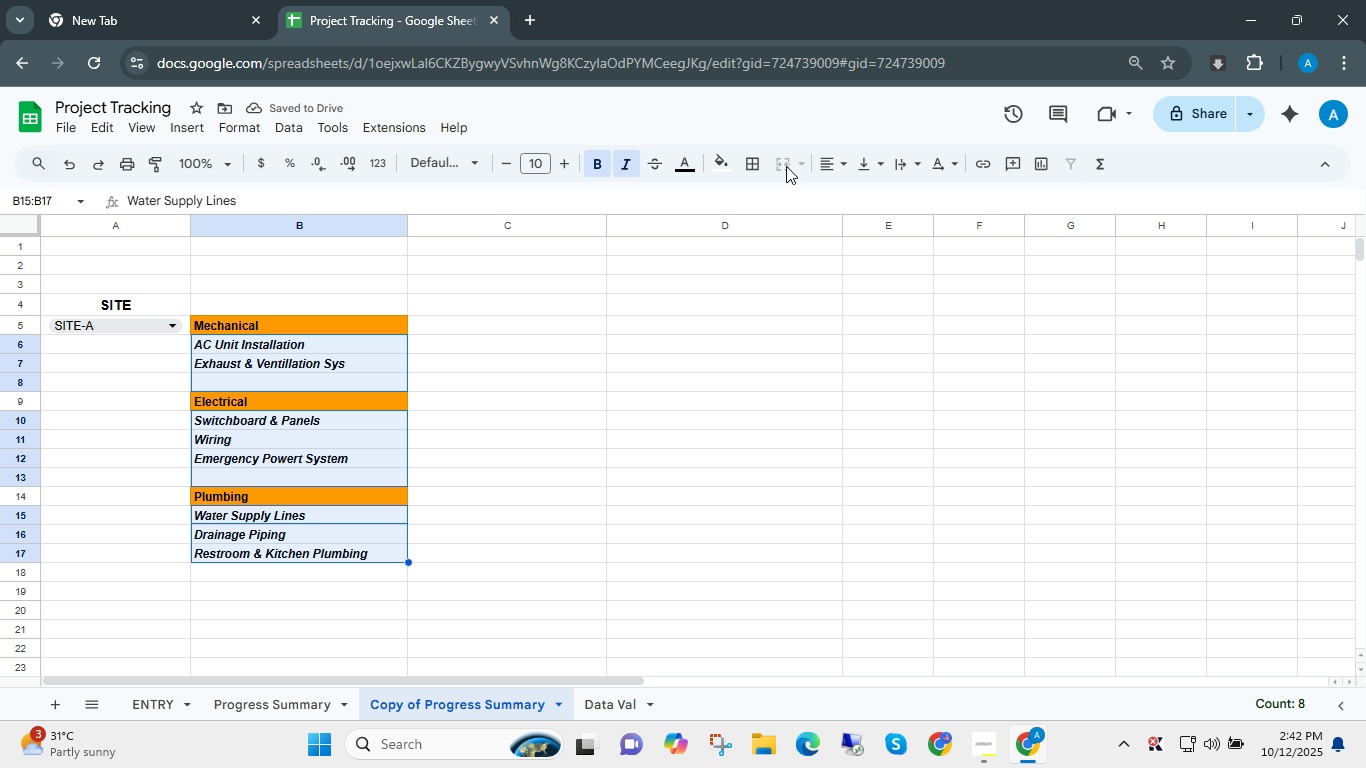 
left_click([839, 163])
 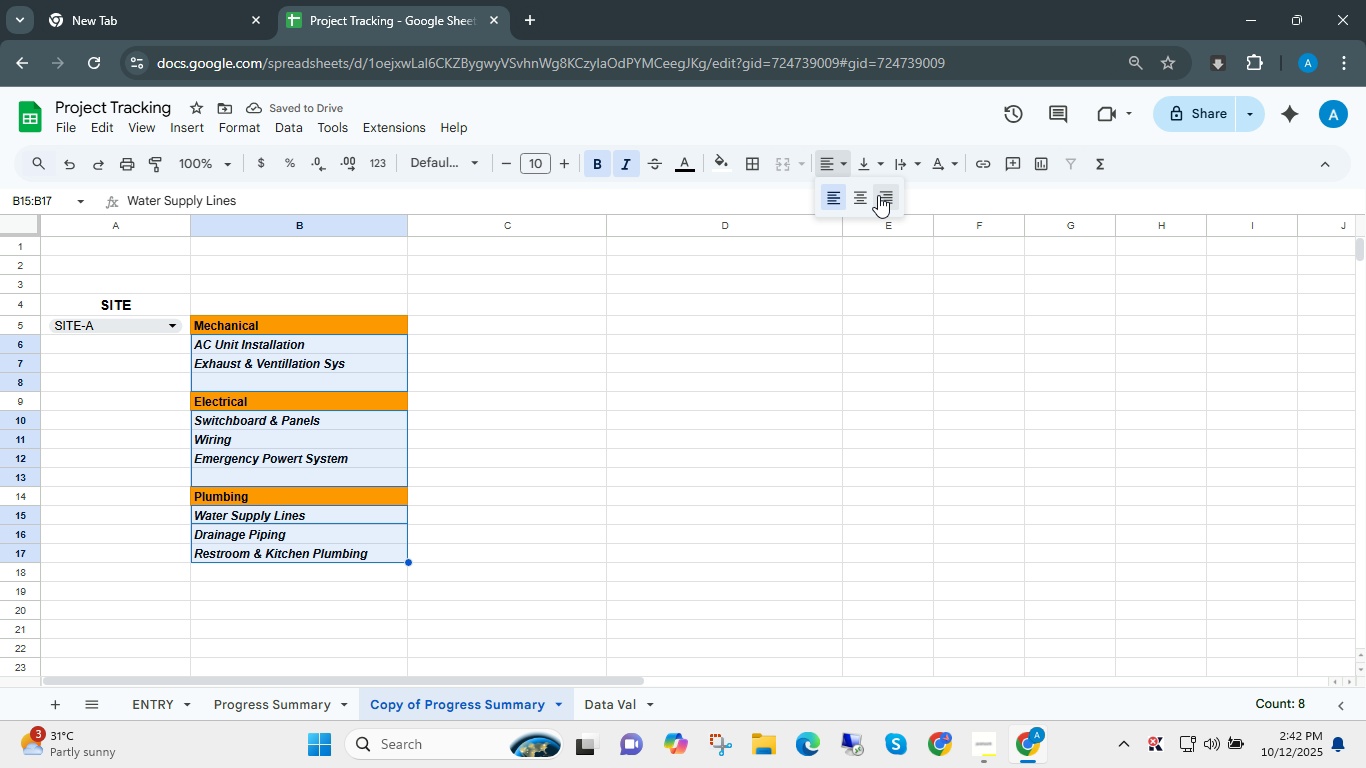 
left_click([877, 194])
 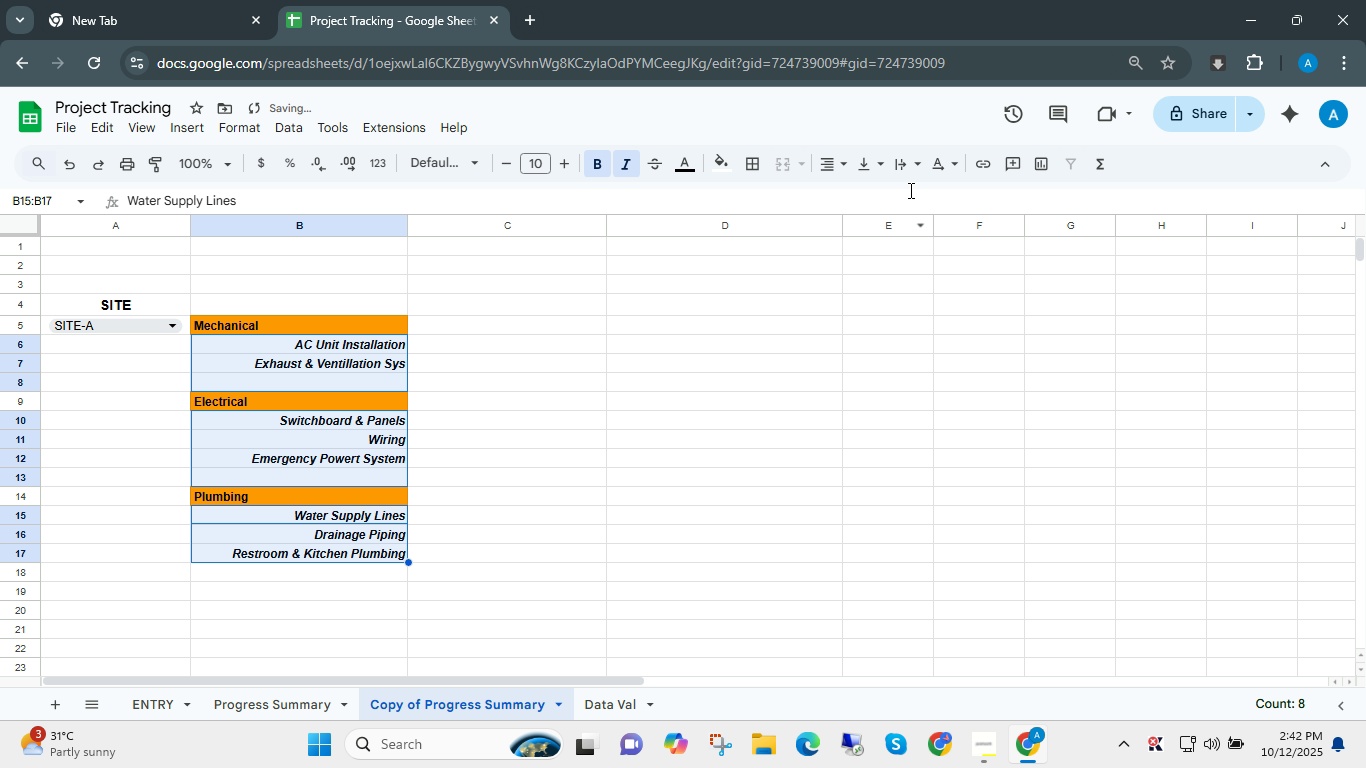 
left_click([833, 168])
 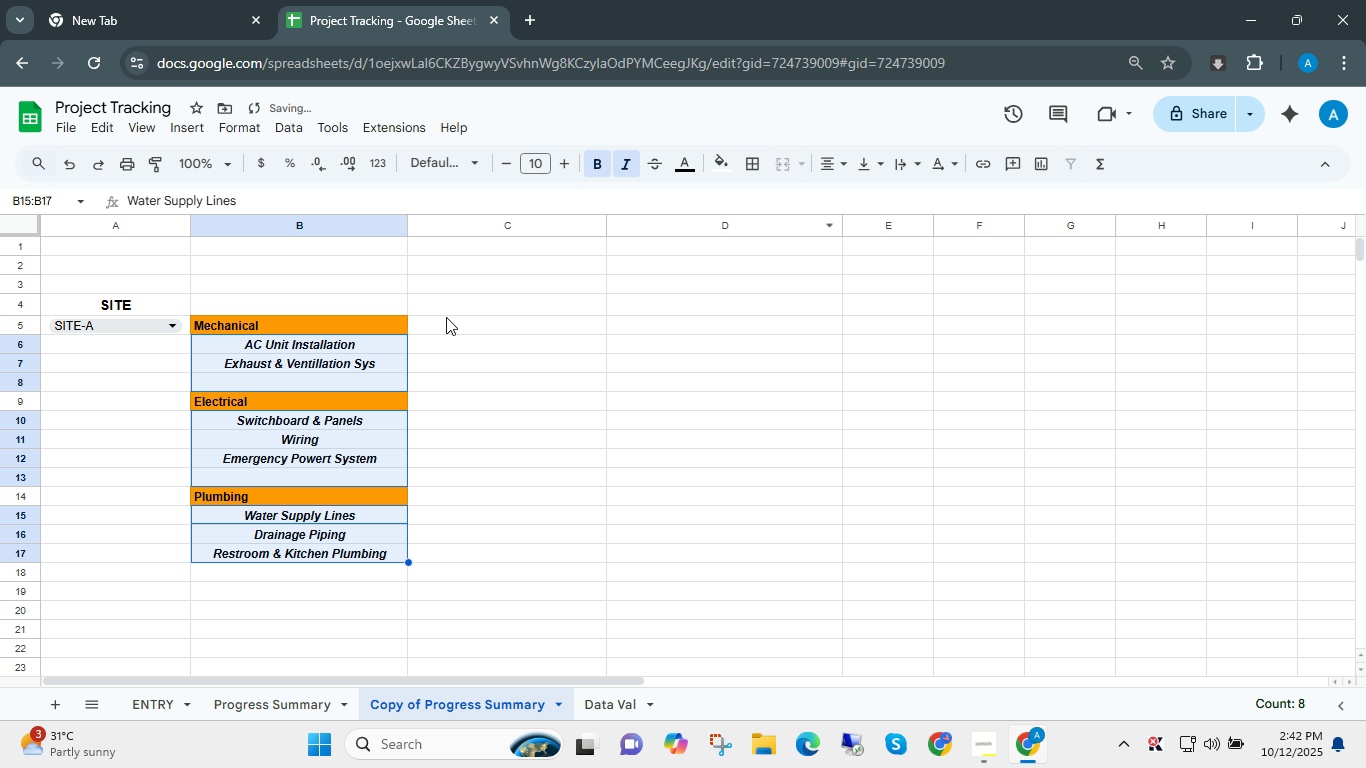 
left_click([448, 325])
 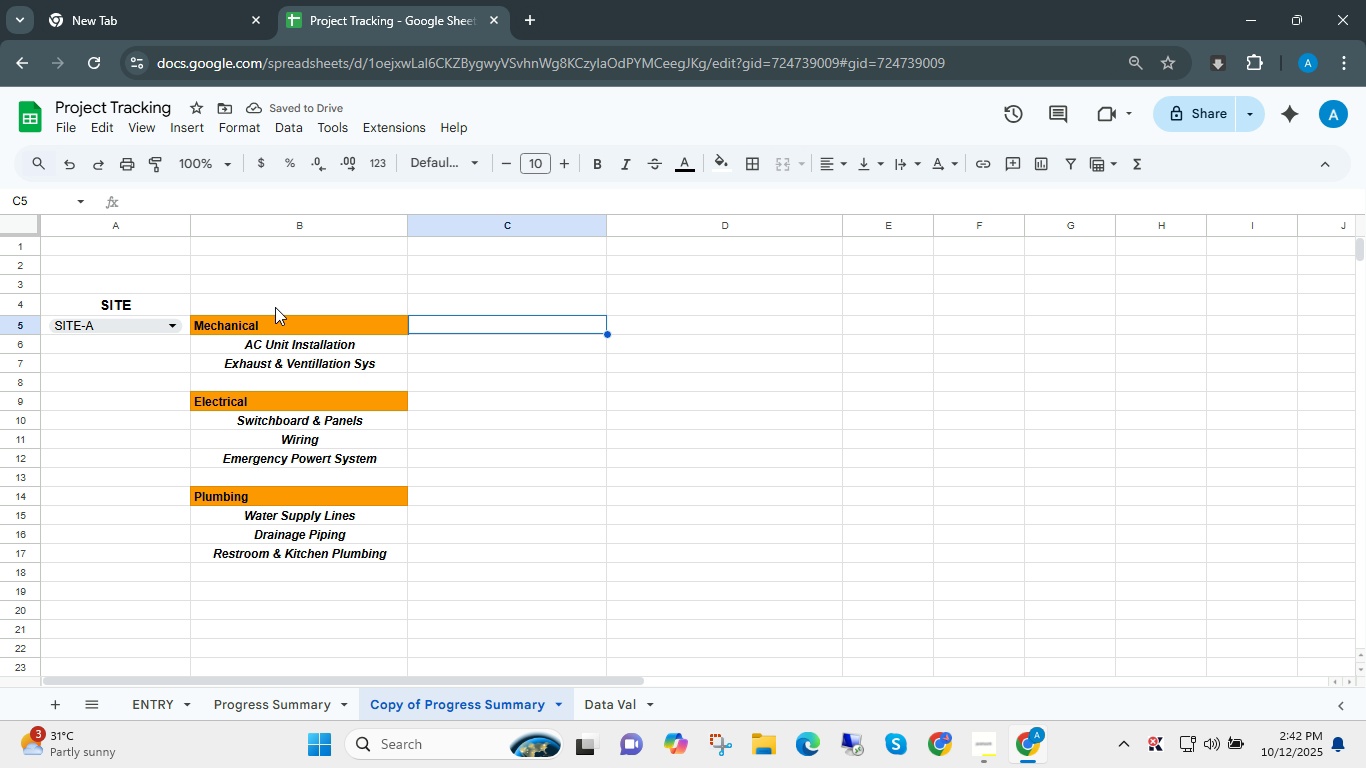 
left_click([275, 304])
 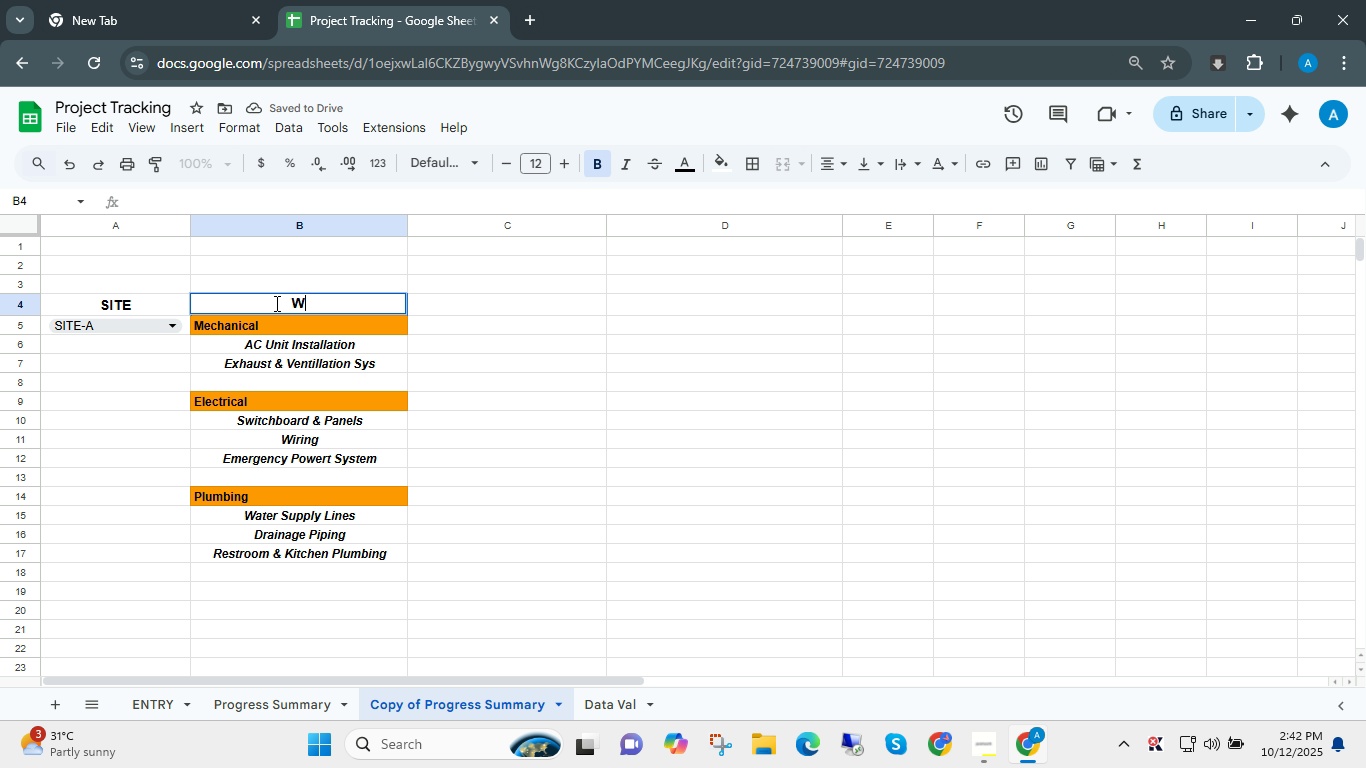 
type(WORK)
key(Tab)
 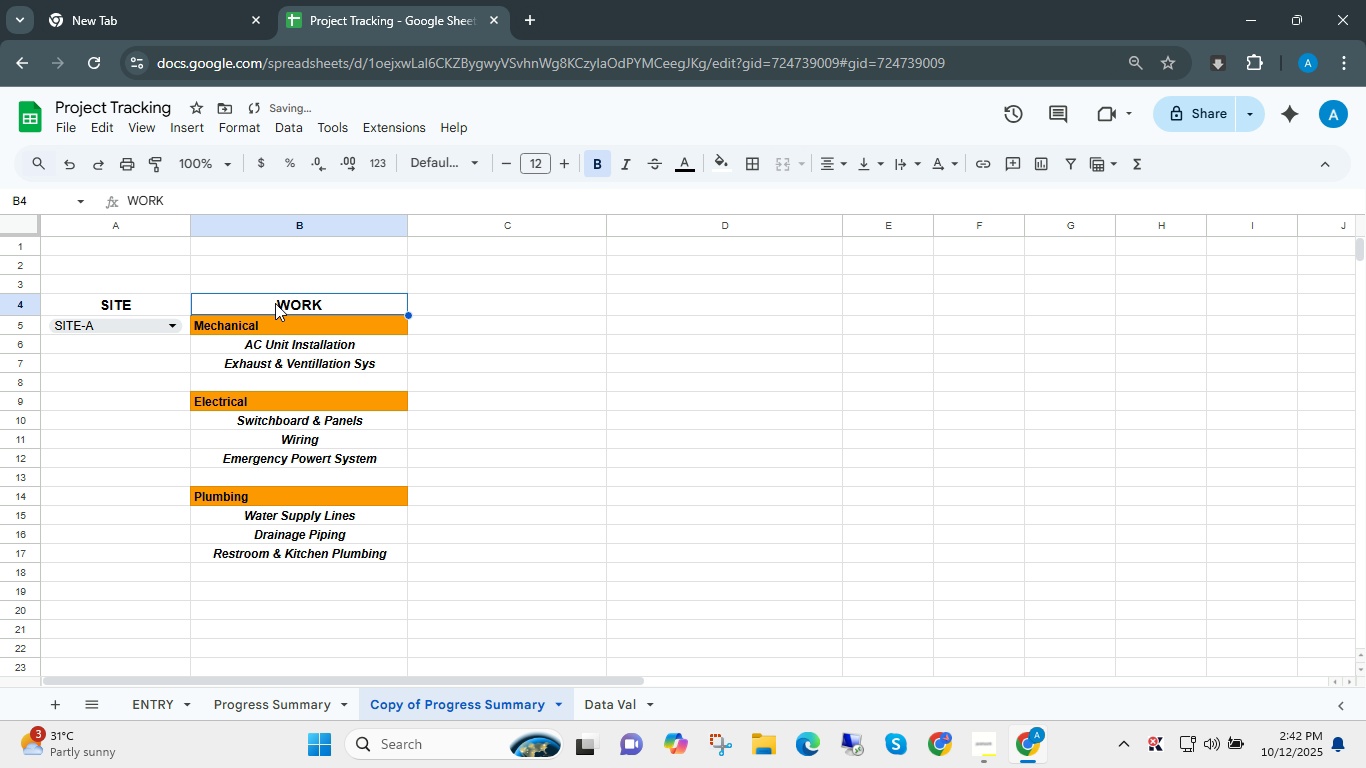 
key(ArrowLeft)
 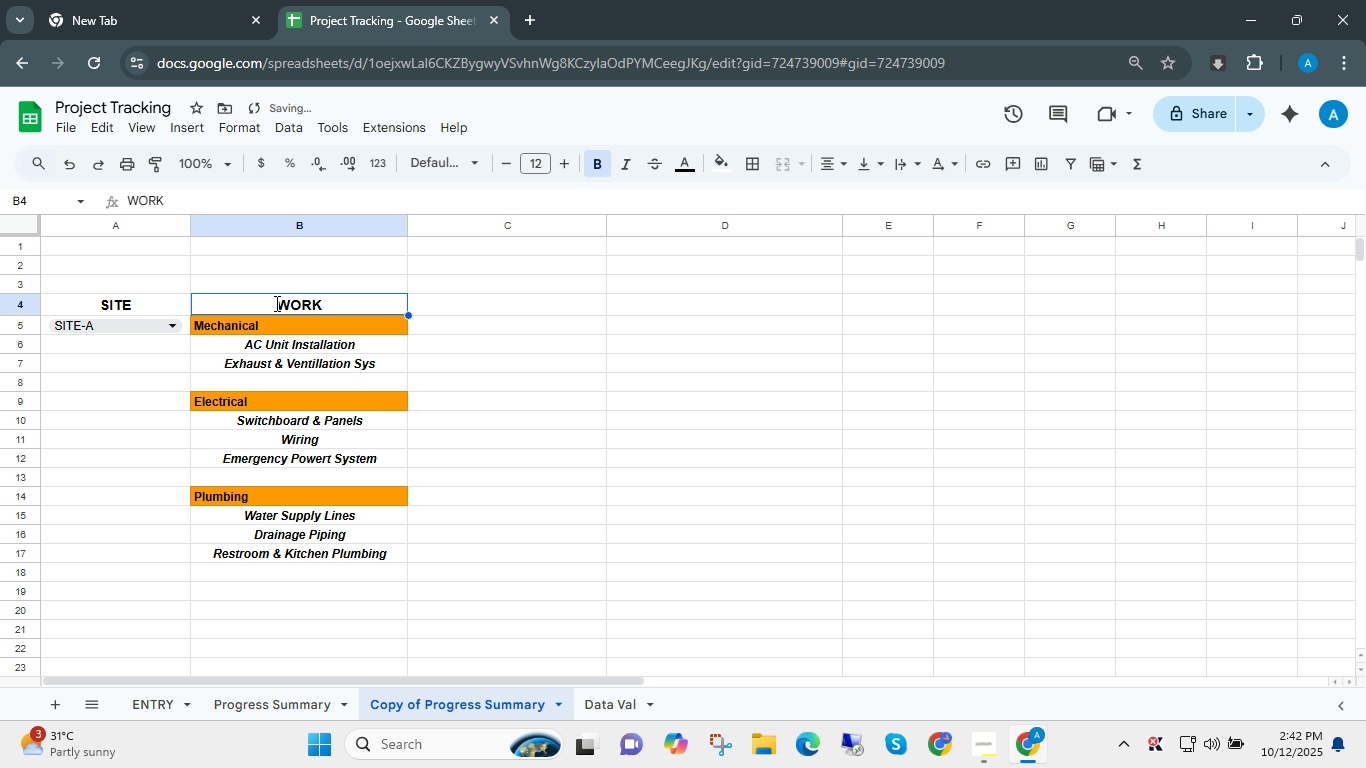 
type([F2] / TASK)
key(Tab)
type(COMPLETION)
 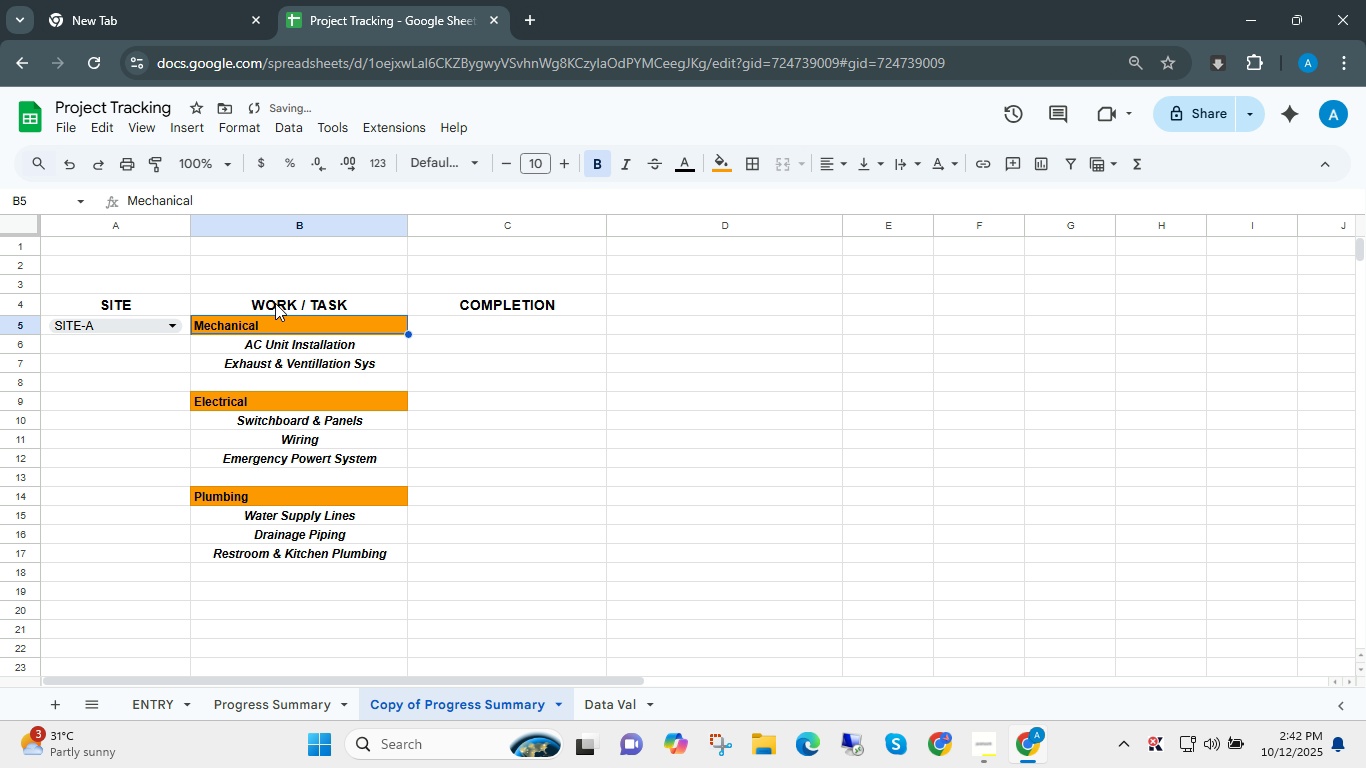 
 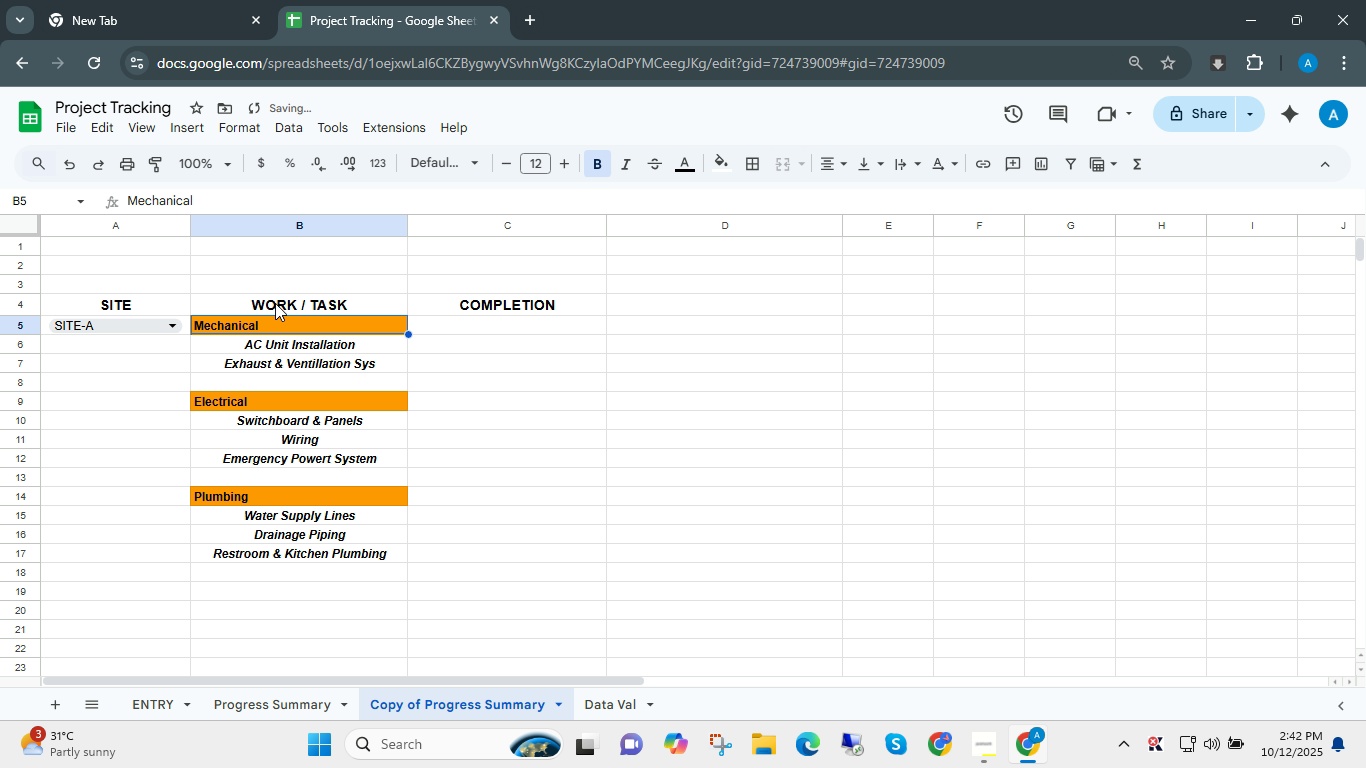 
key(Enter)
 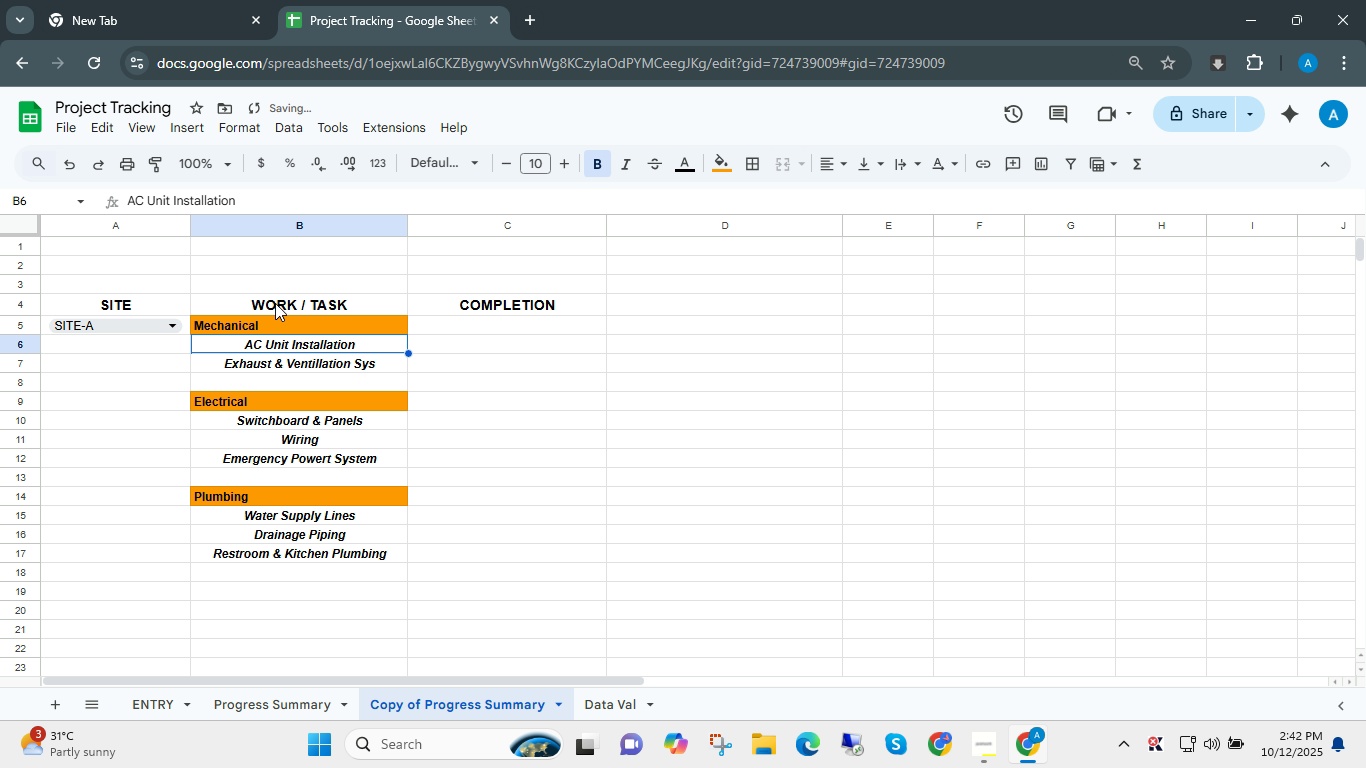 
key(ArrowDown)
 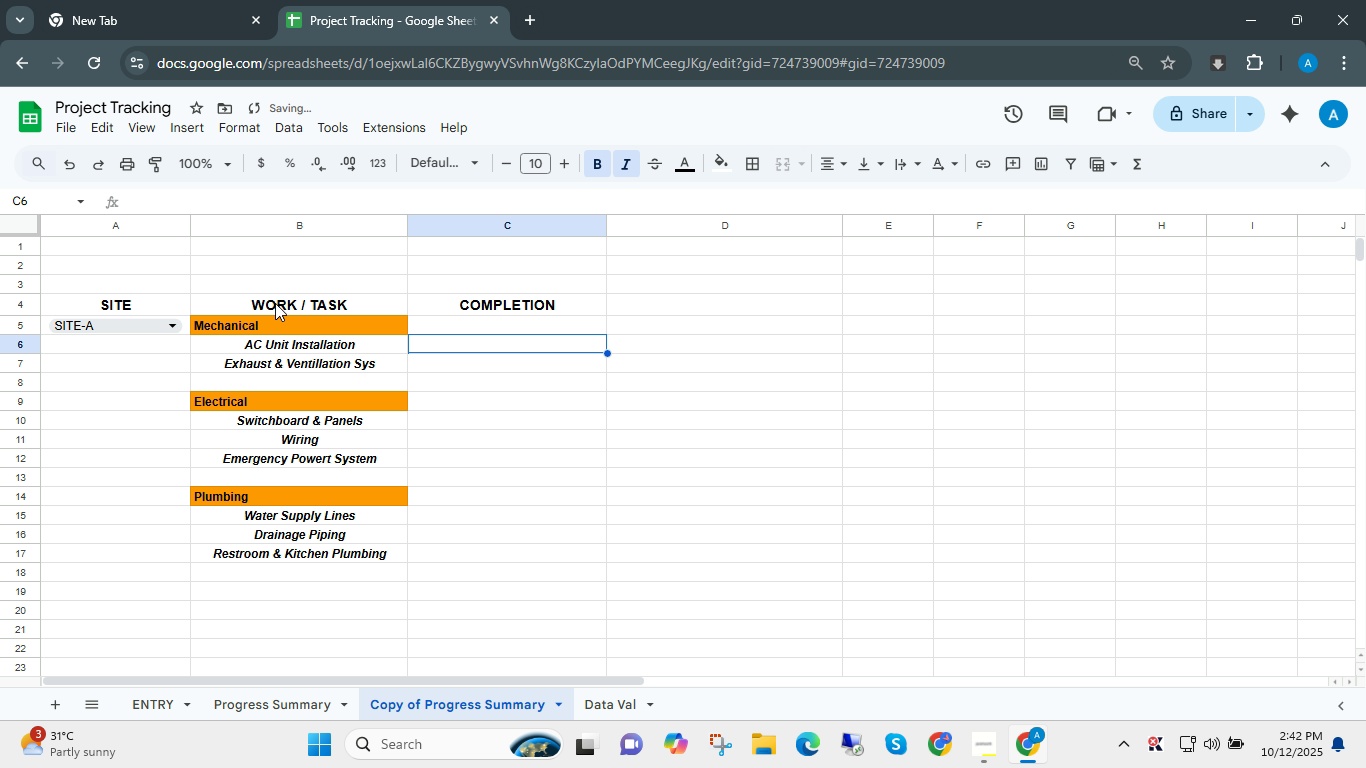 
key(ArrowRight)
 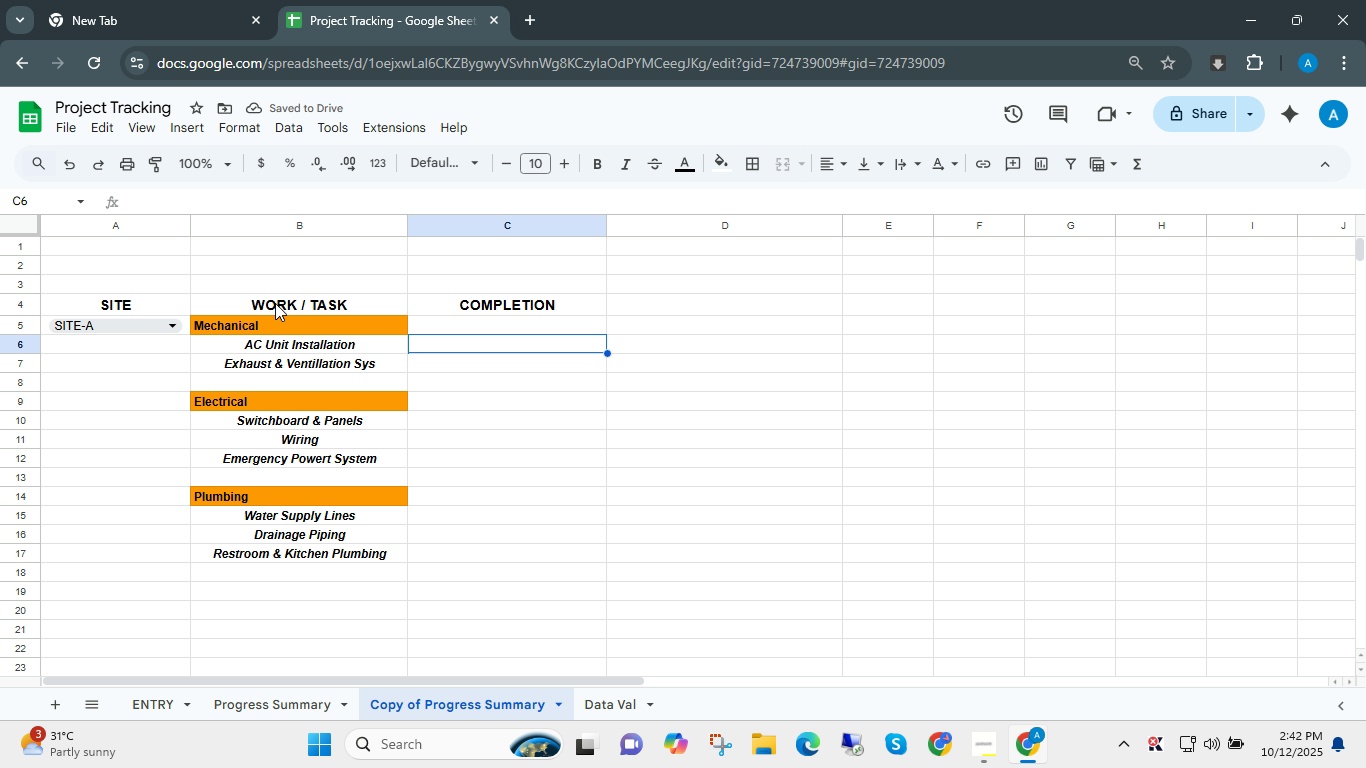 
key(ArrowDown)
 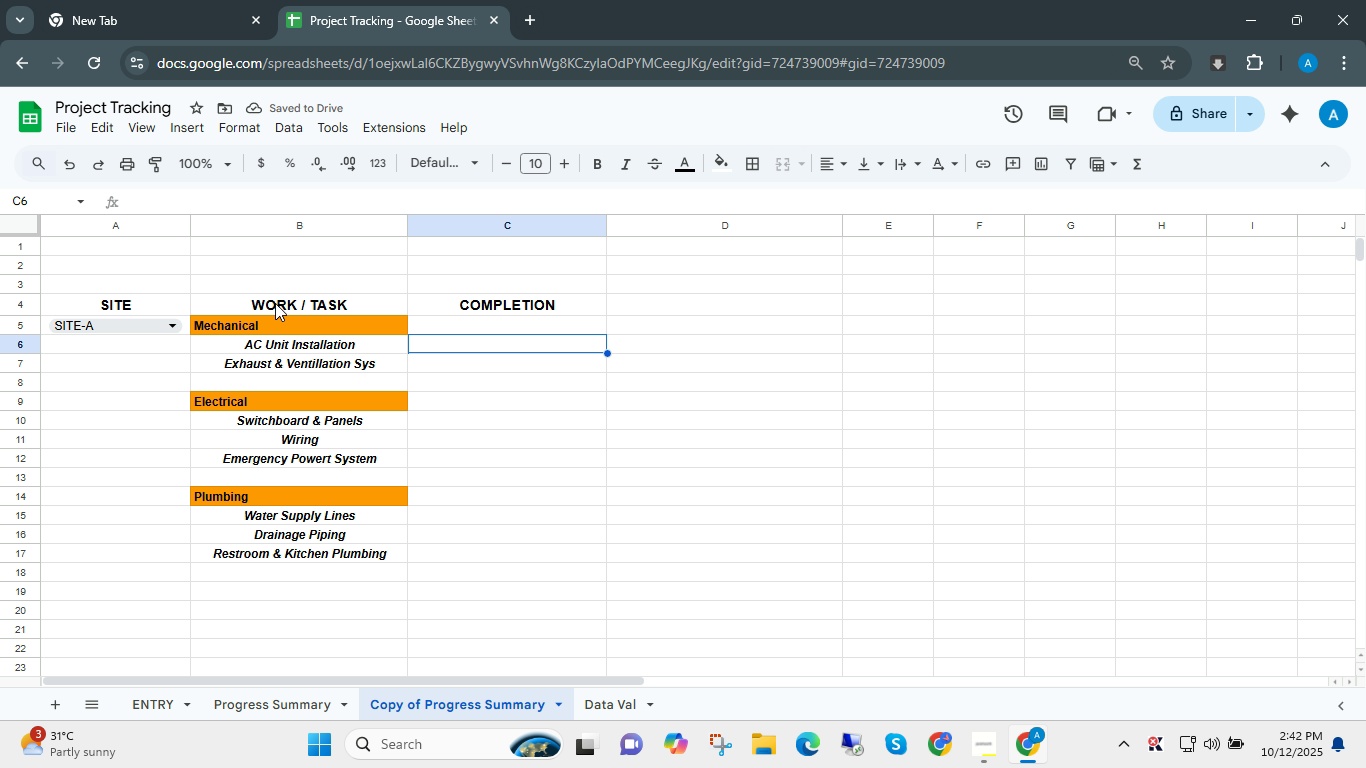 
key(ArrowUp)
 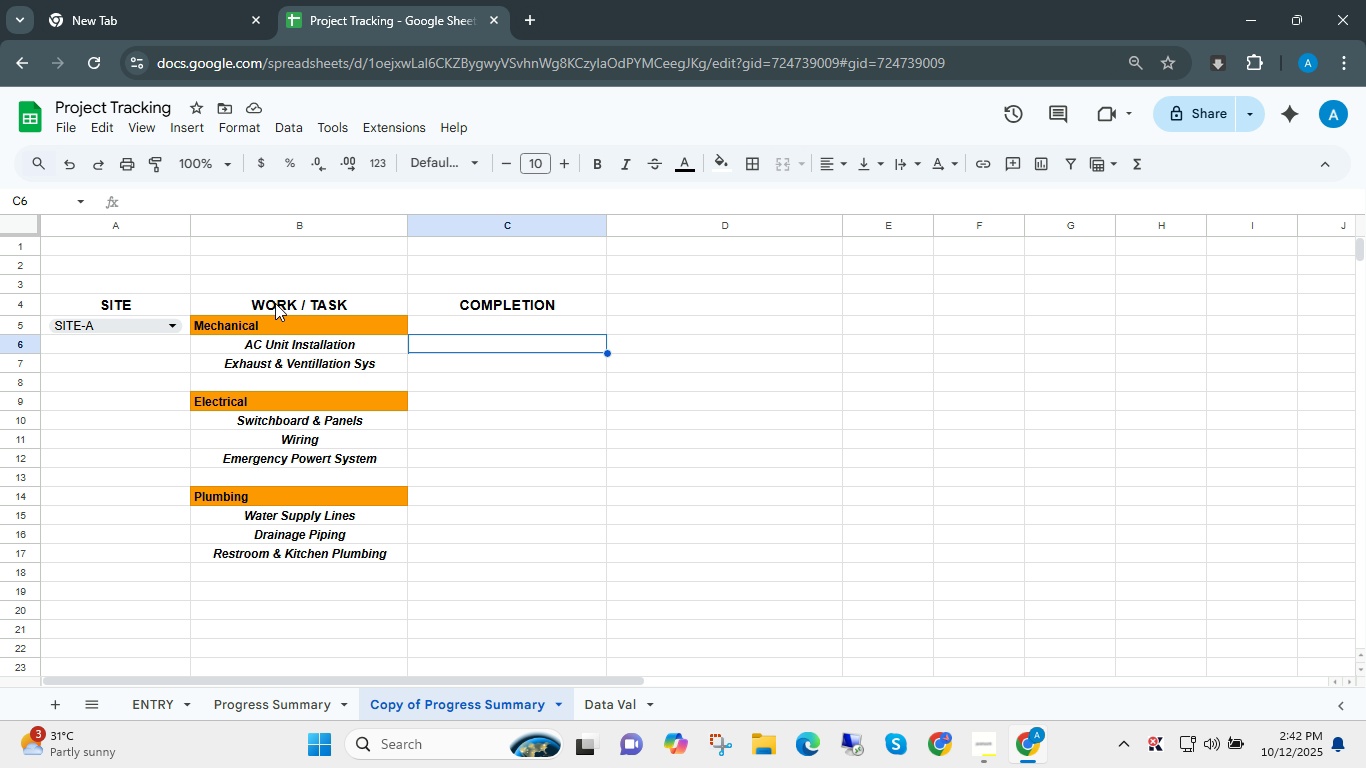 
wait(7.45)
 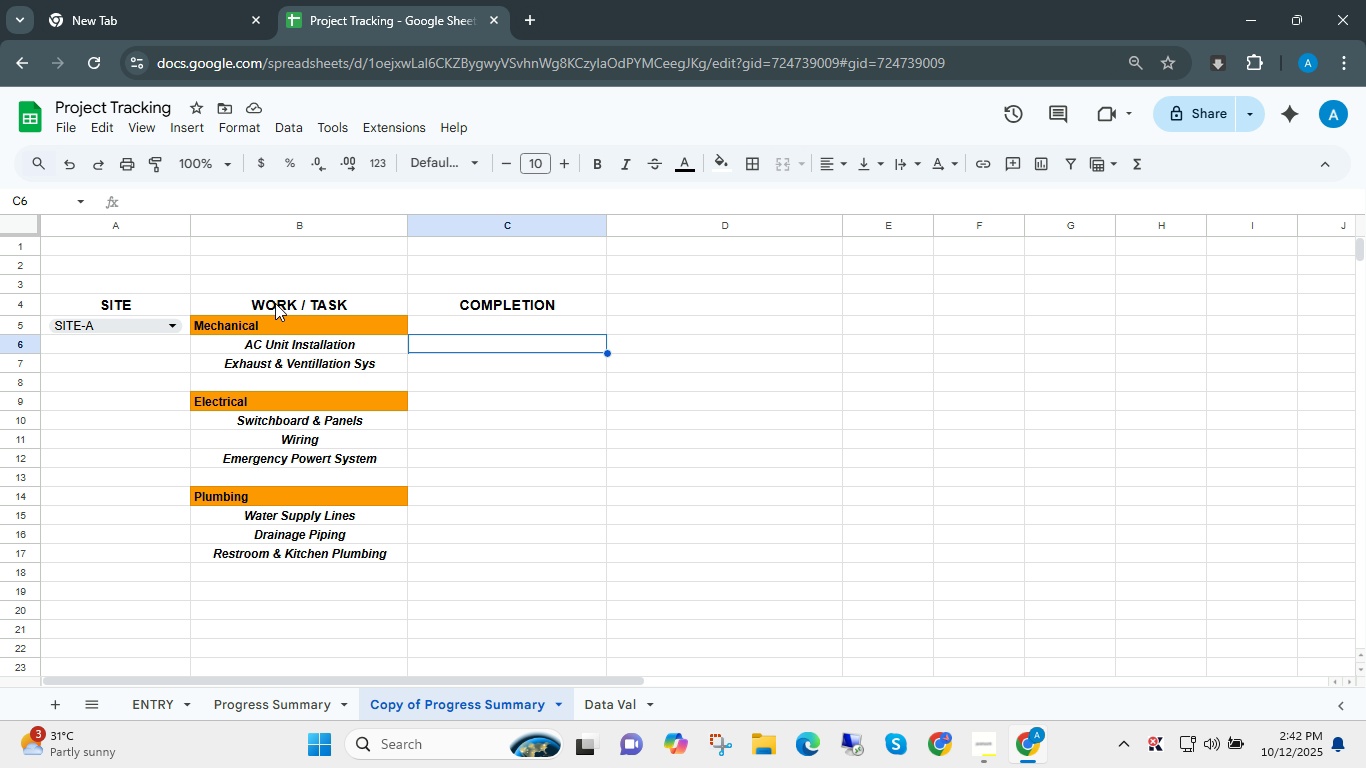 
type(=vlook)
key(Tab)
type(,)
 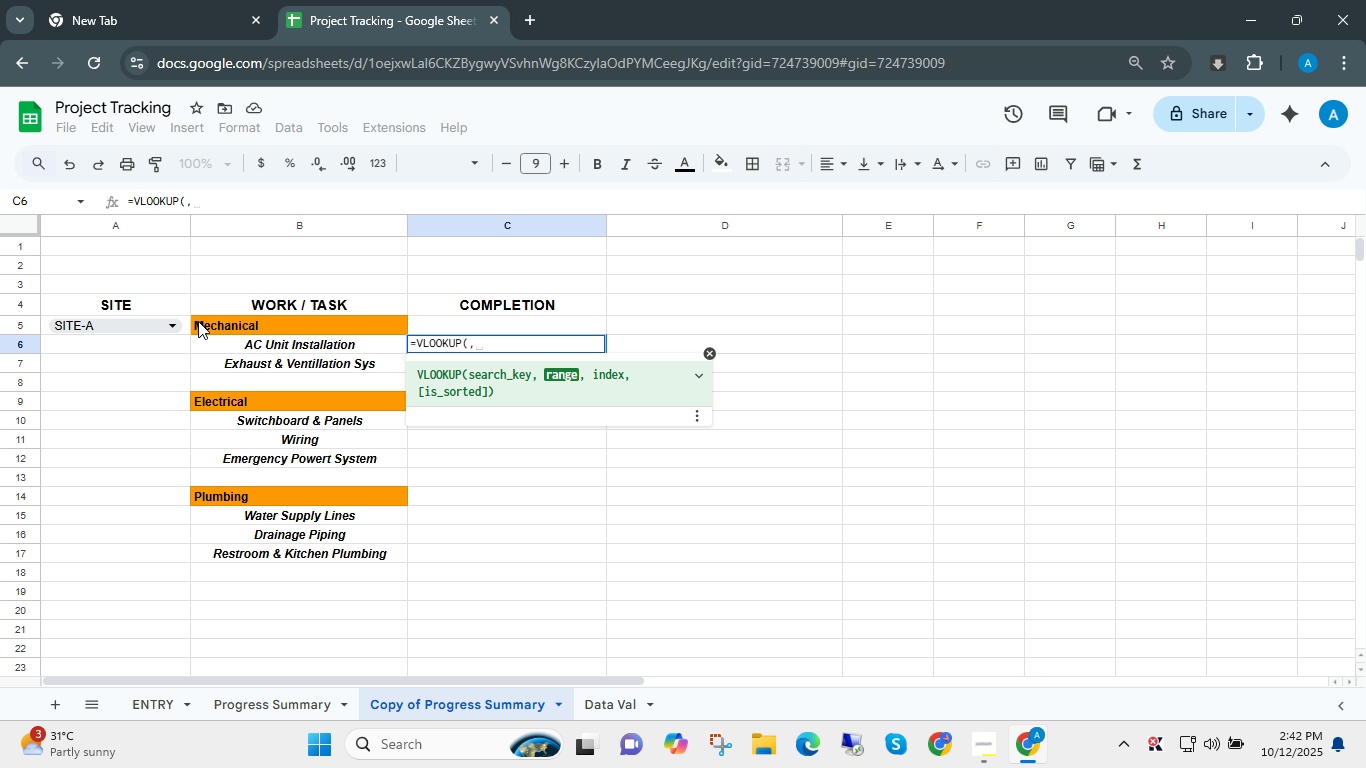 
left_click([198, 321])
 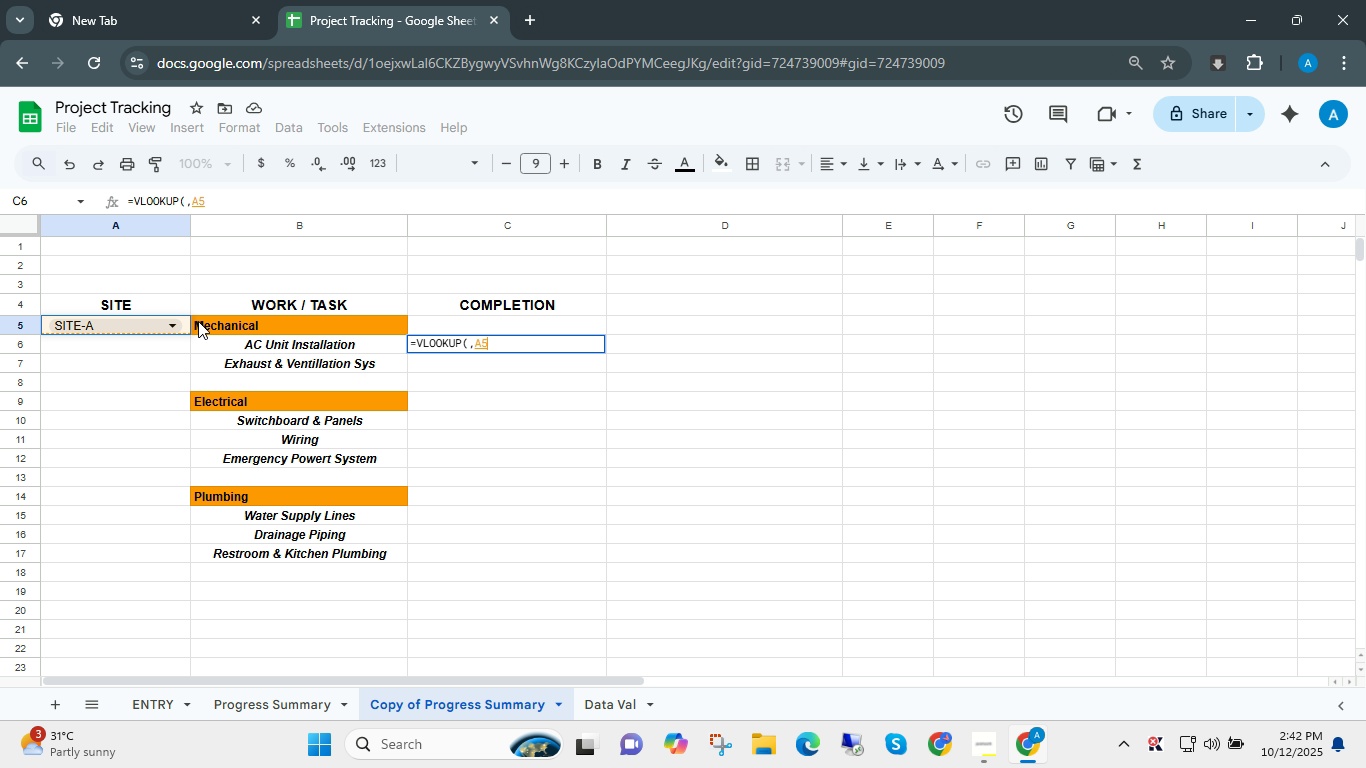 
key(ArrowLeft)
 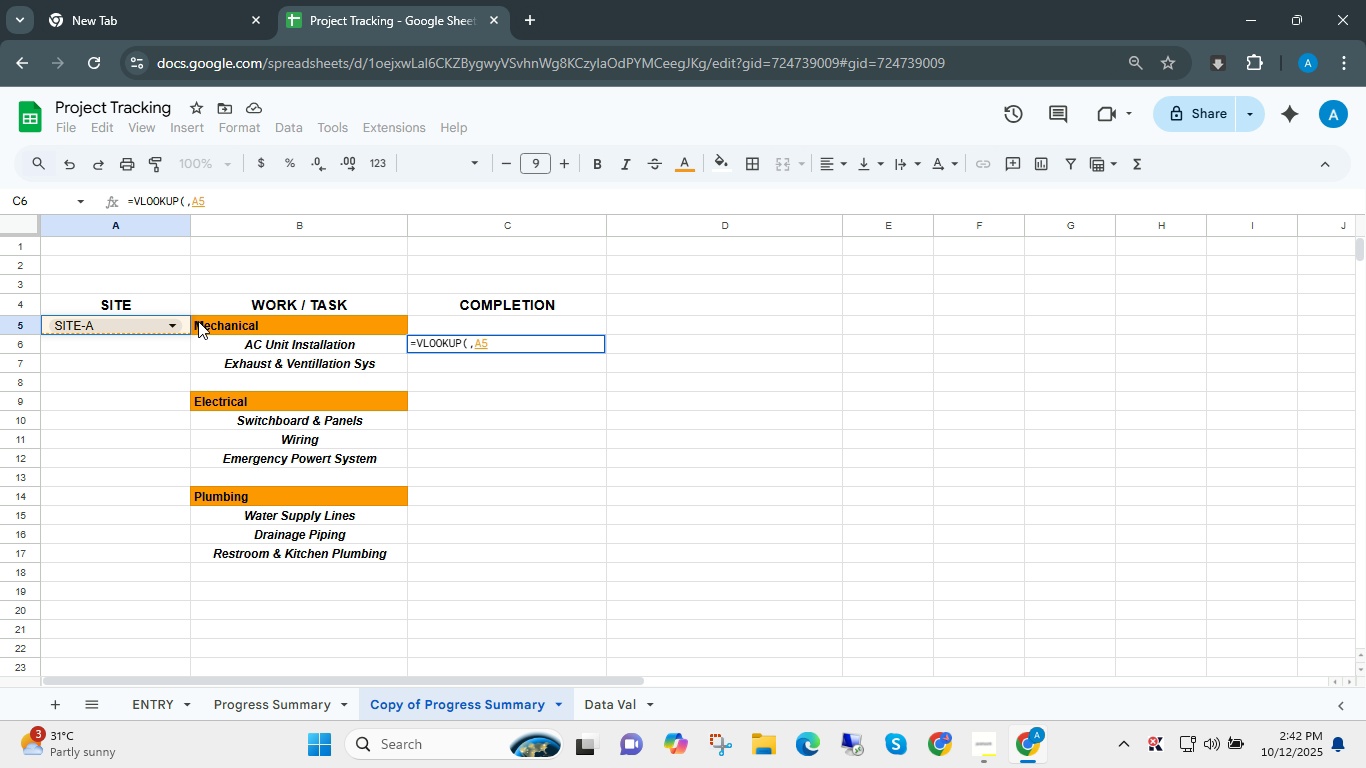 
key(Comma)
 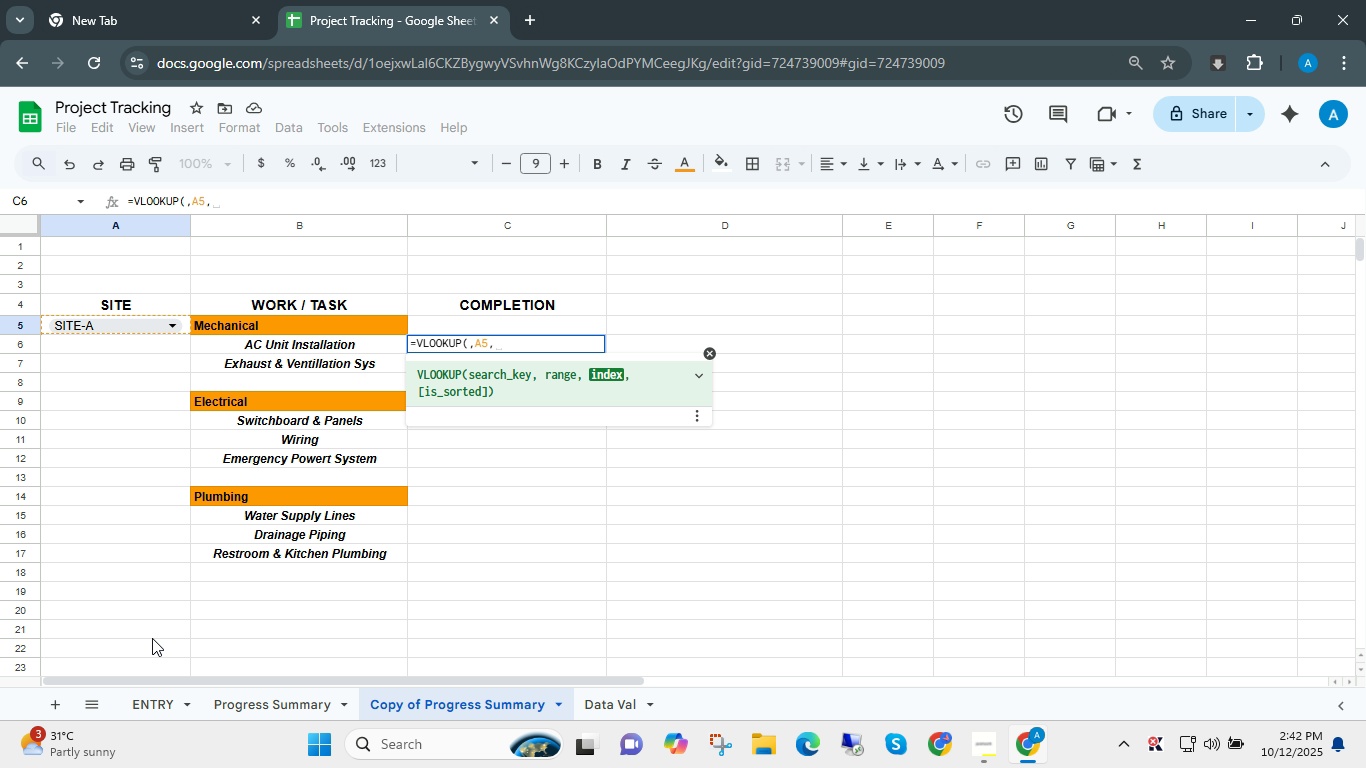 
mouse_move([198, 703])
 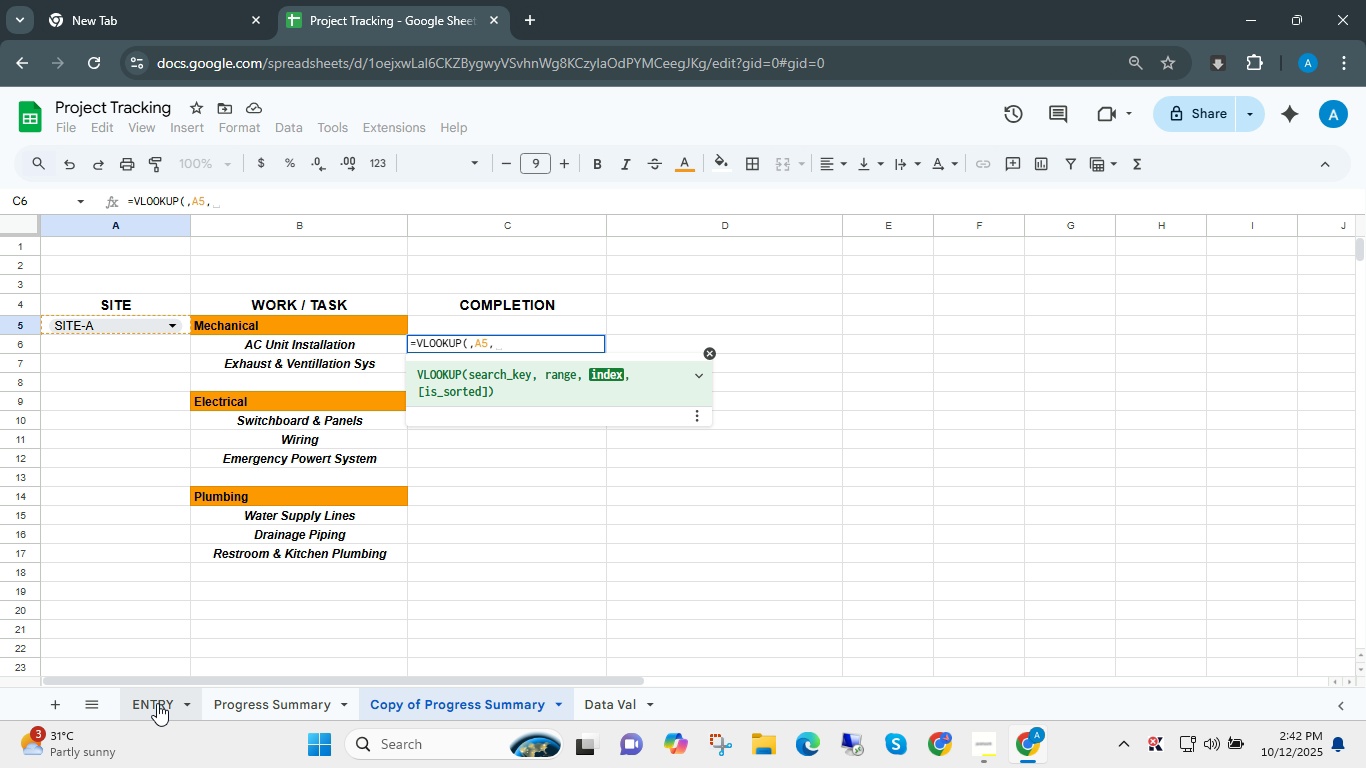 
left_click([157, 703])
 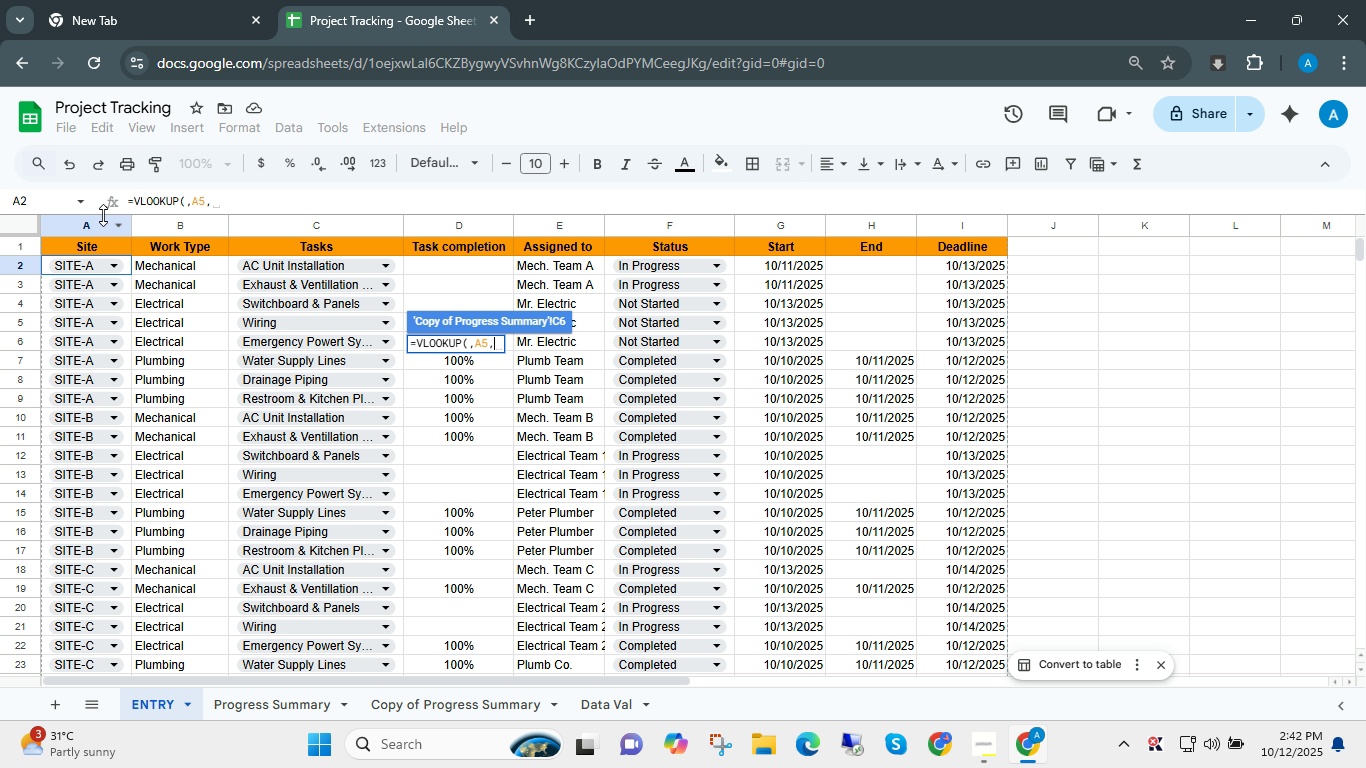 
left_click([95, 225])
 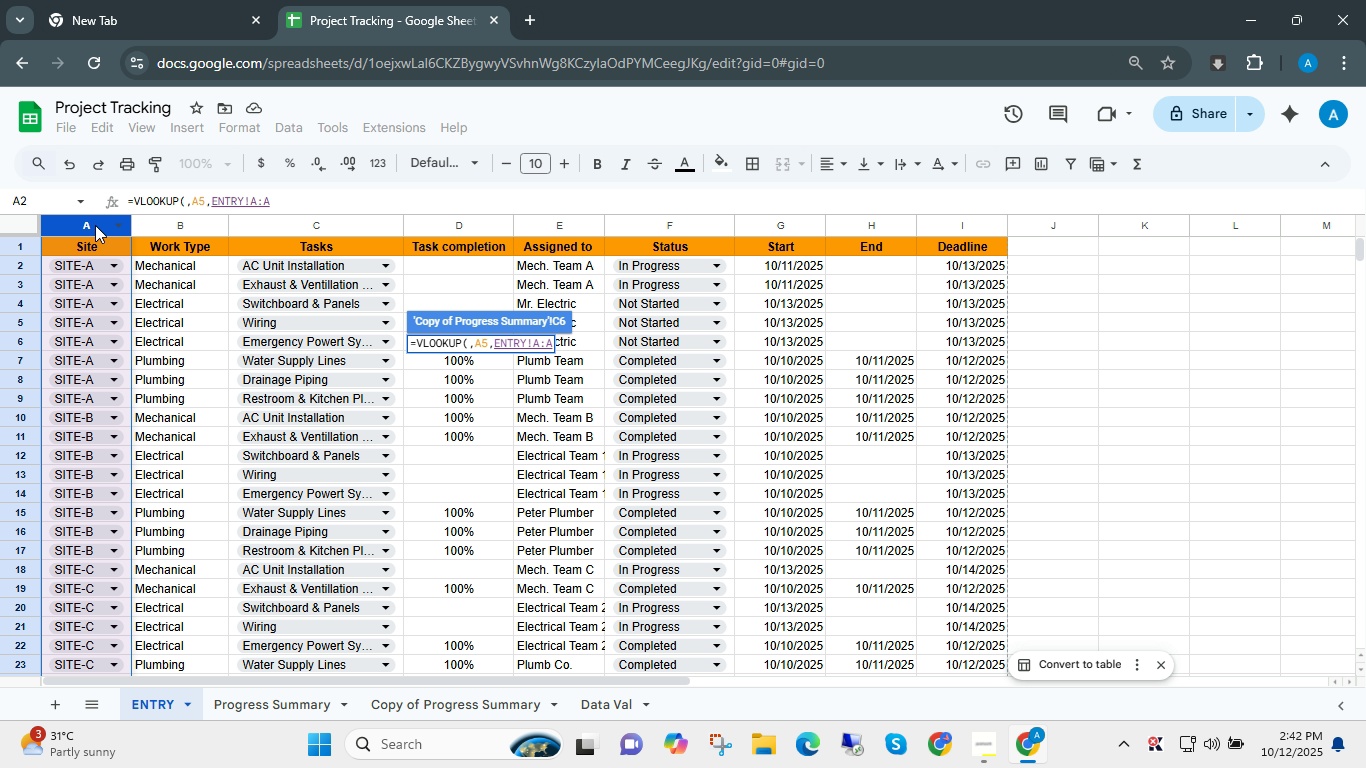 
key(Shift+ArrowRight)
 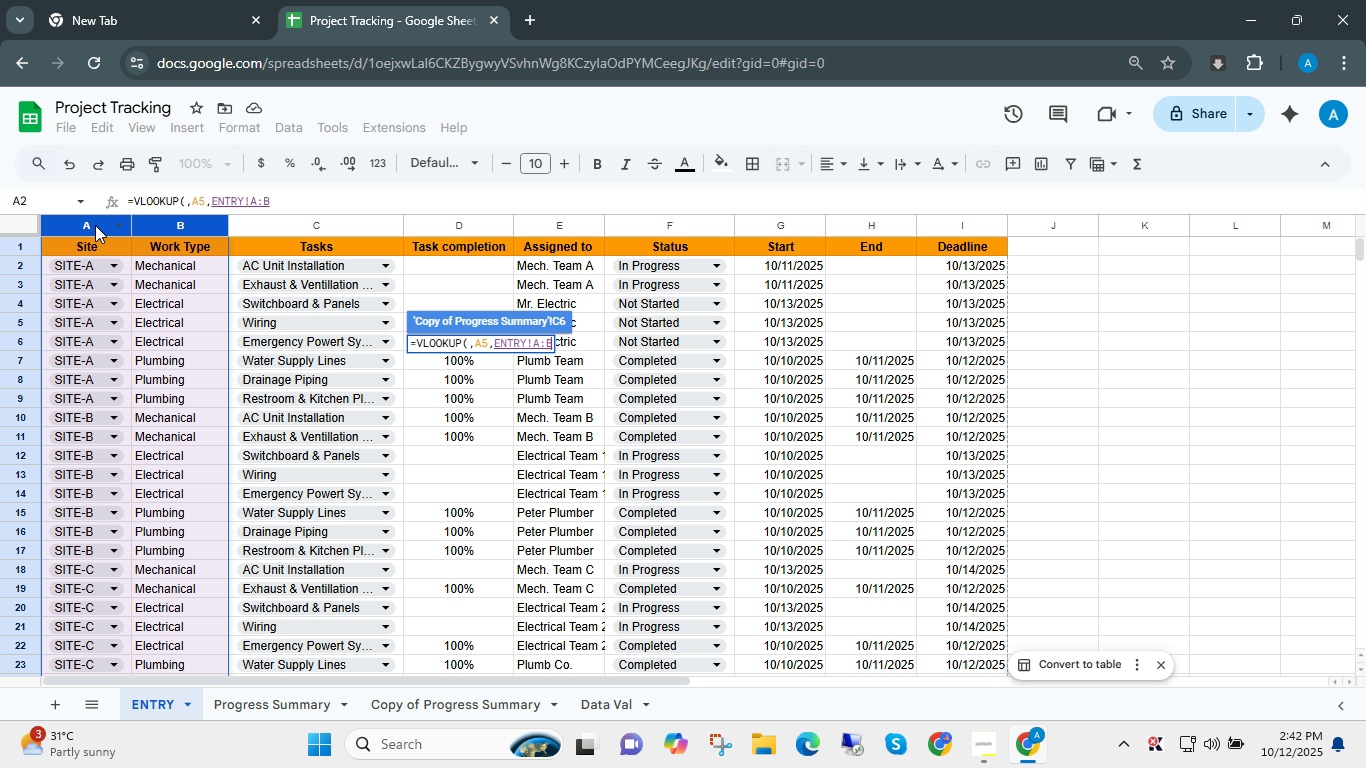 
key(Shift+ArrowRight)
 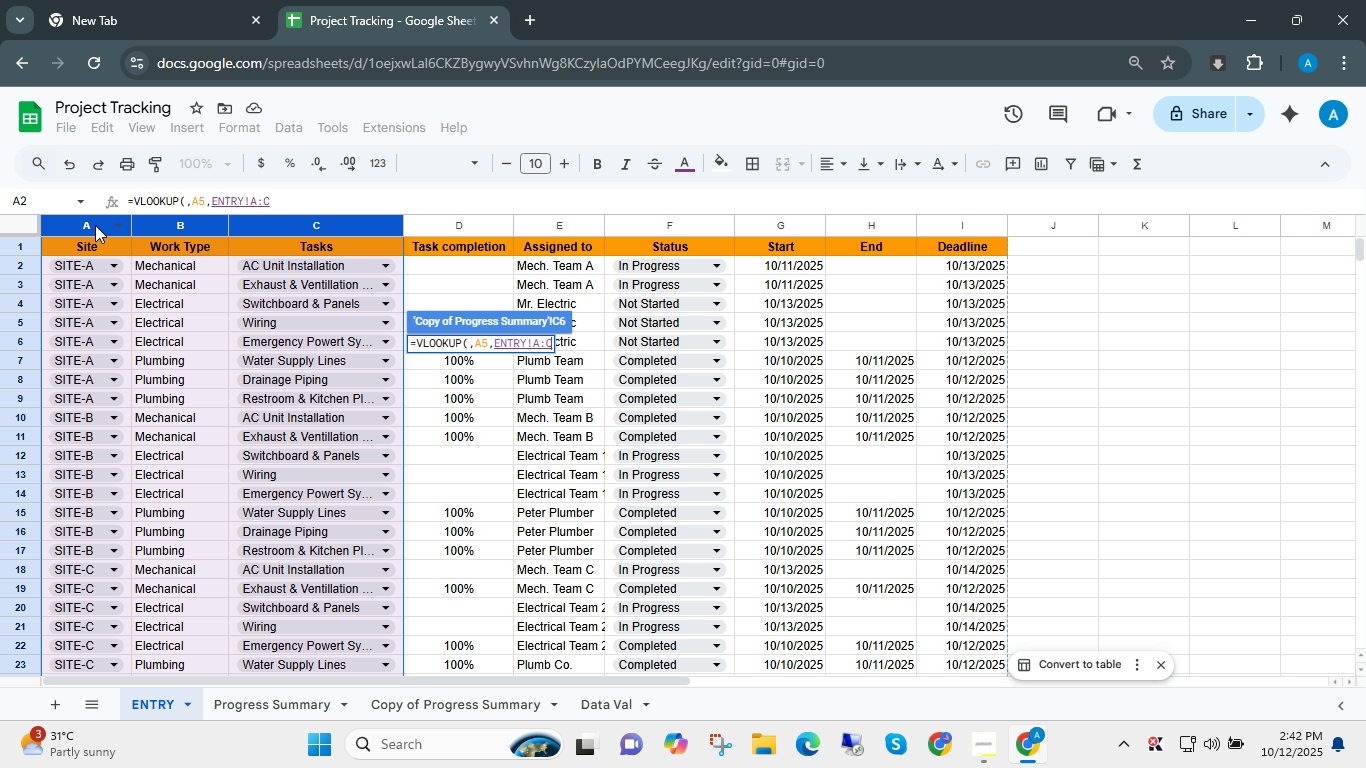 
key(Shift+ArrowRight)
 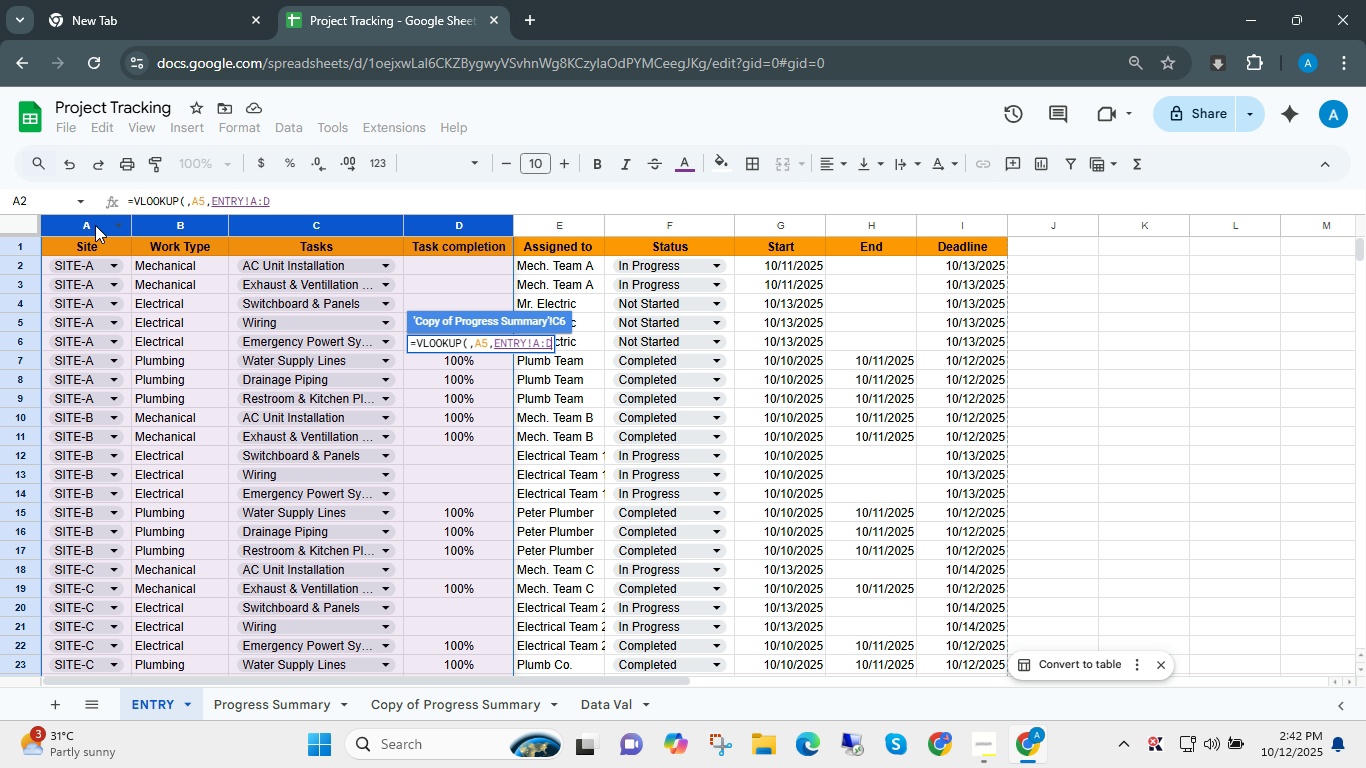 
key(Comma)
 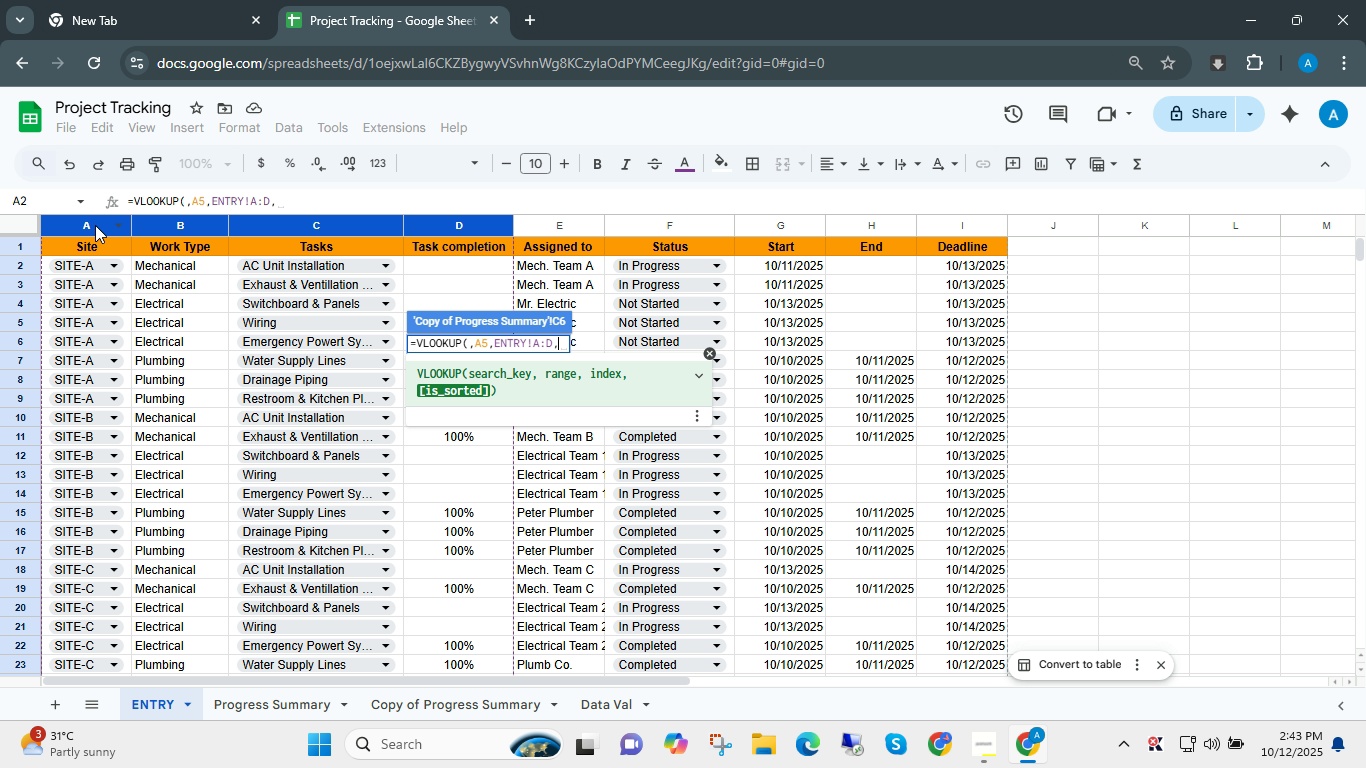 
key(4)
 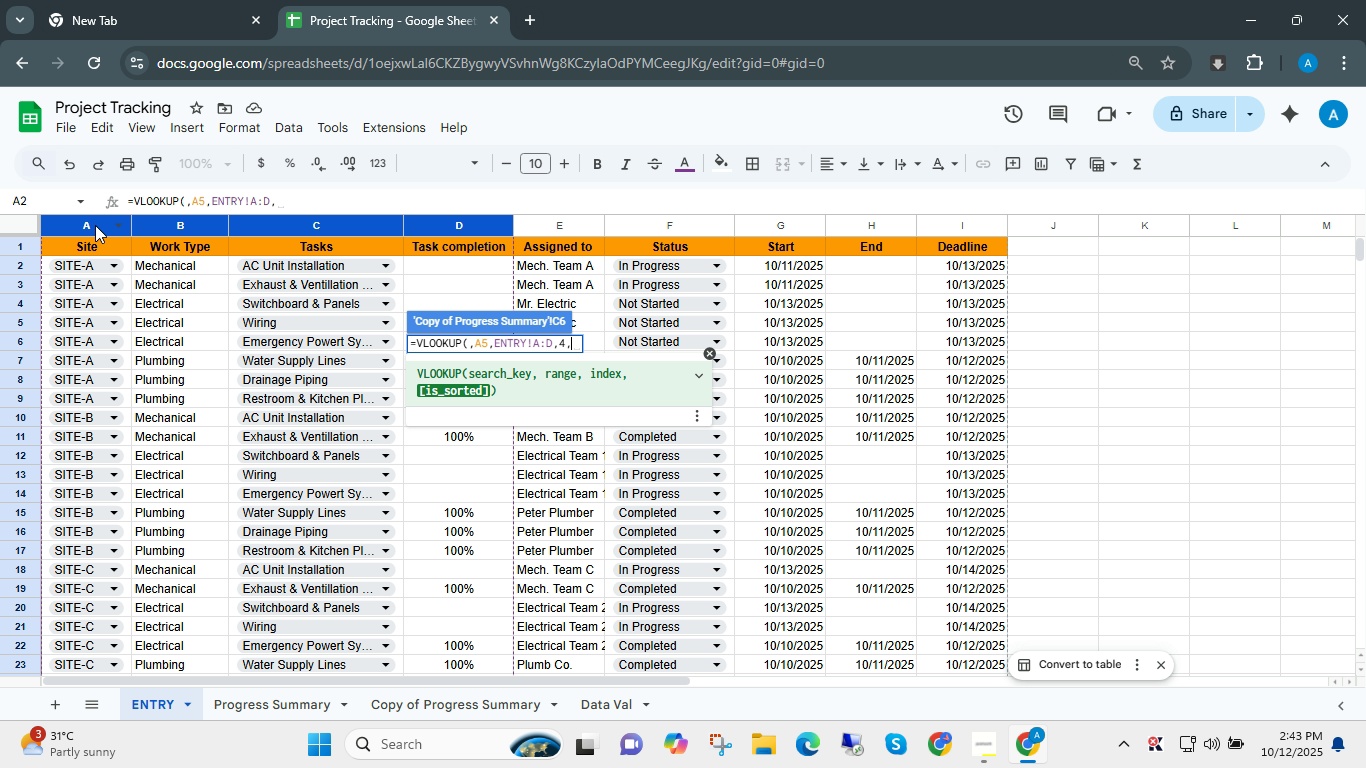 
key(Comma)
 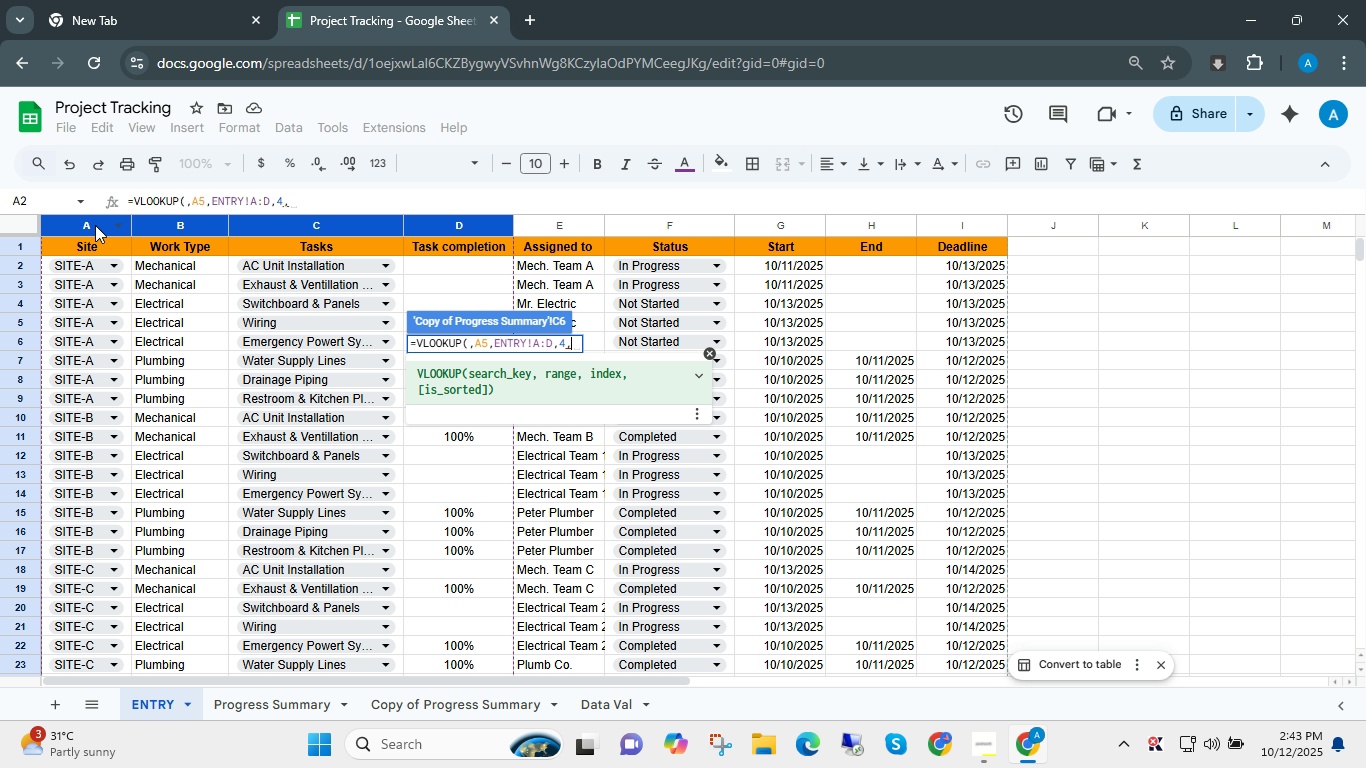 
key(Numpad0)
 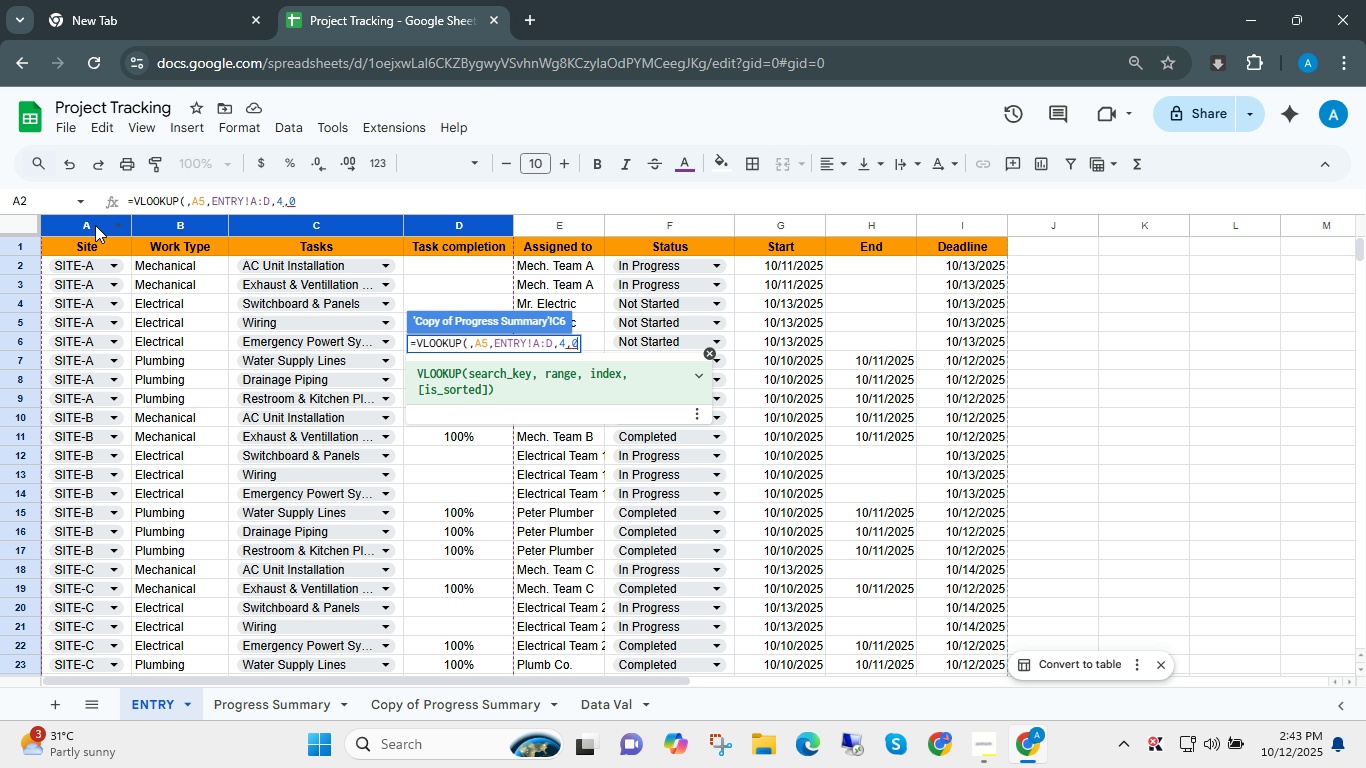 
key(NumpadEnter)
 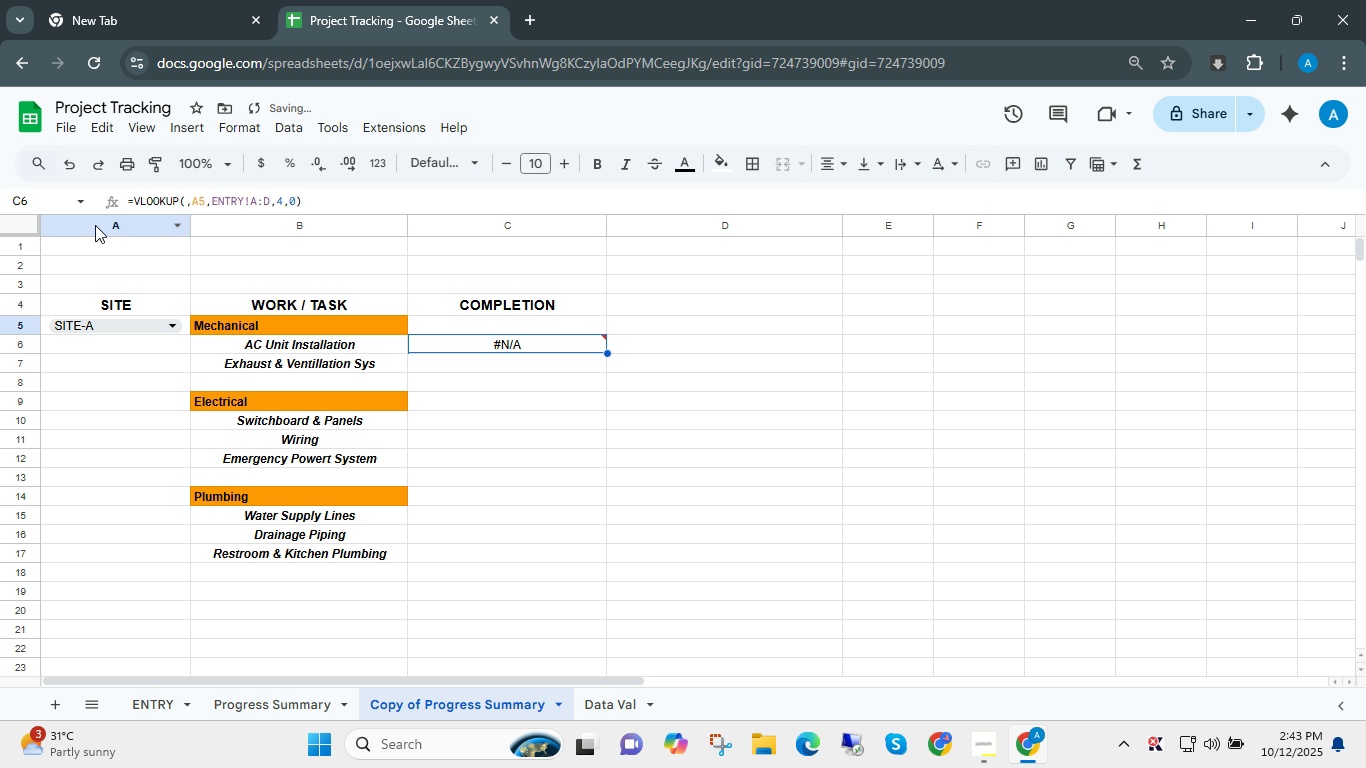 
hold_key(key=ShiftLeft, duration=0.81)
 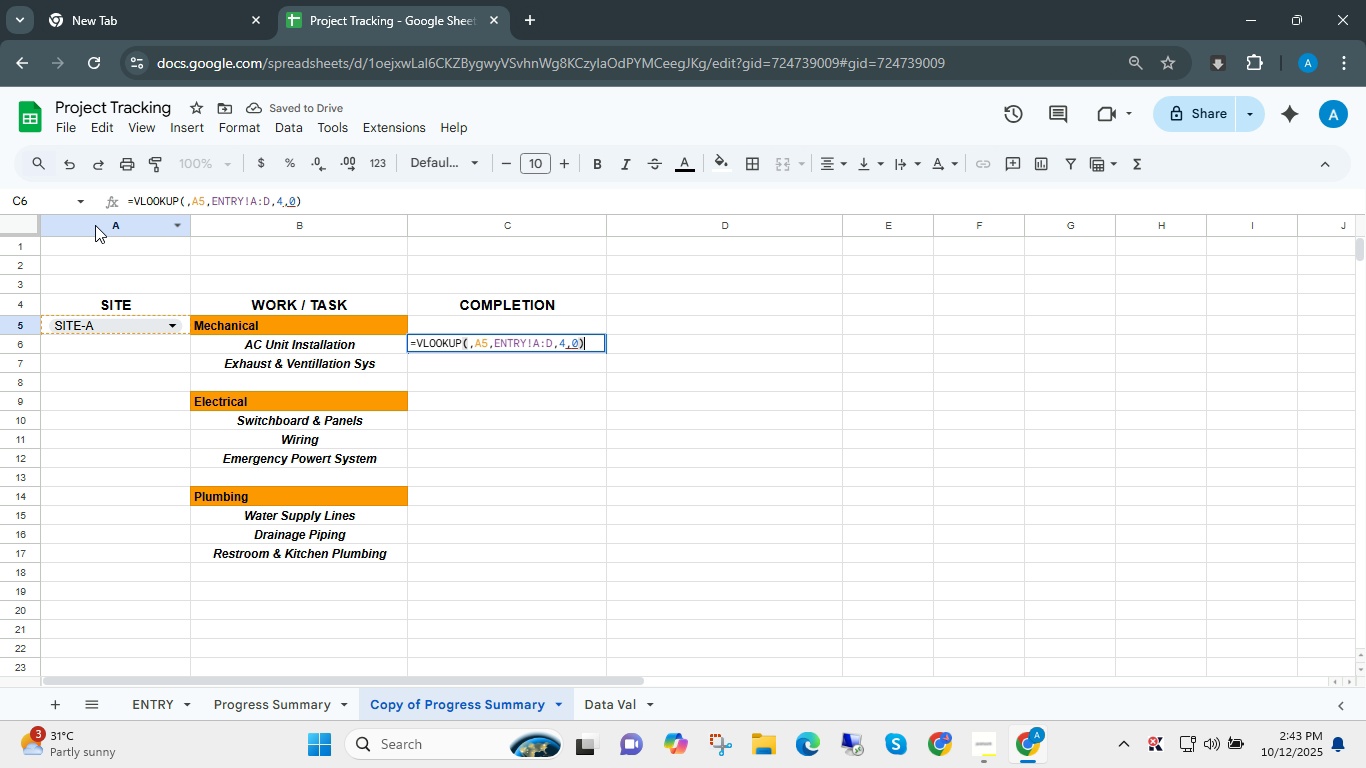 
key(F2)
 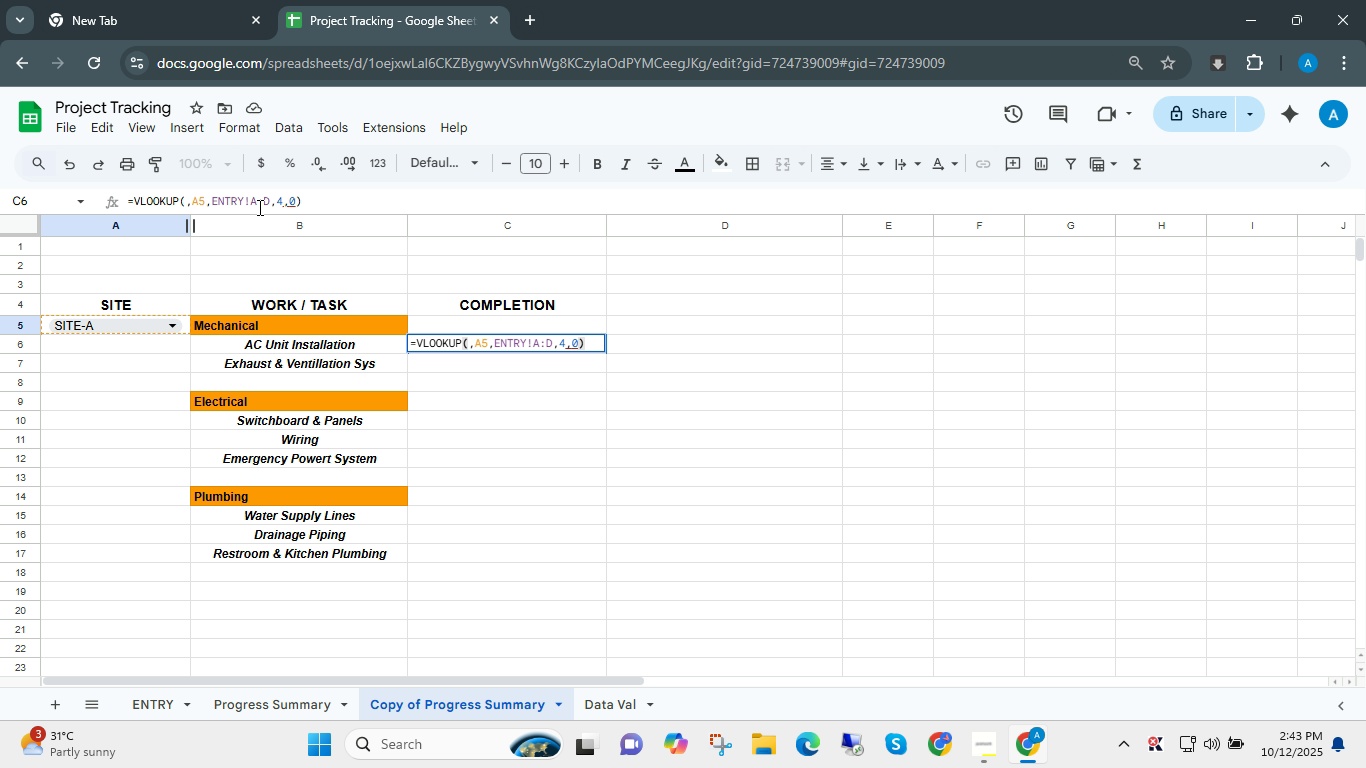 
left_click([260, 202])
 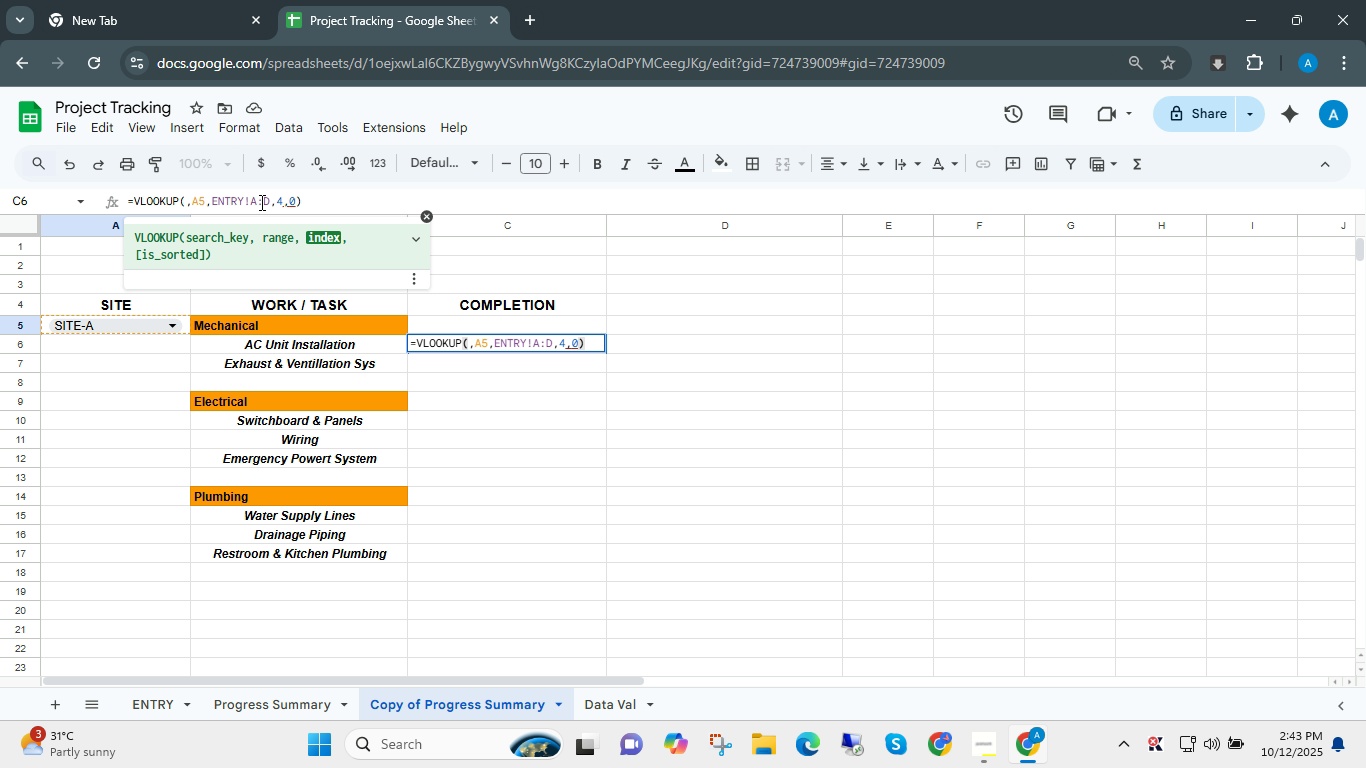 
key(F4)
 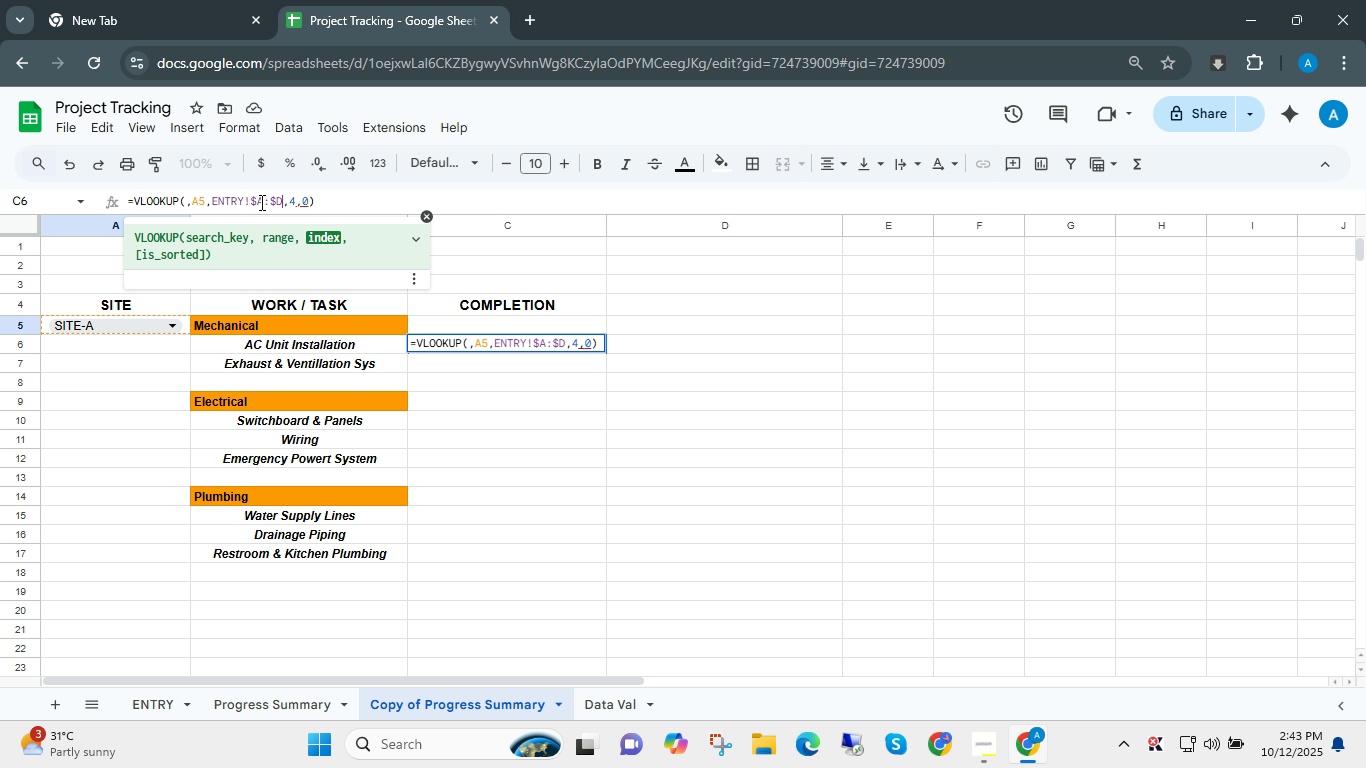 
key(NumpadEnter)
 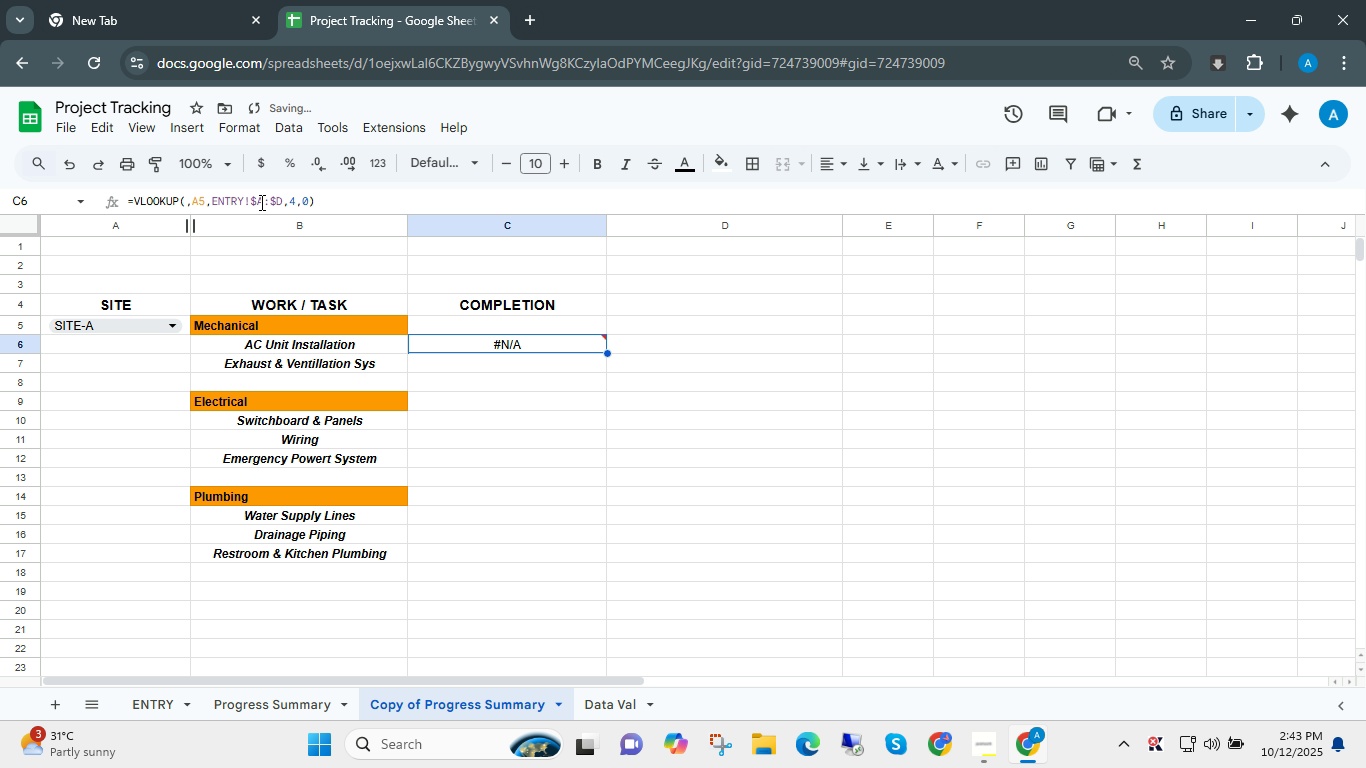 
key(ArrowUp)
 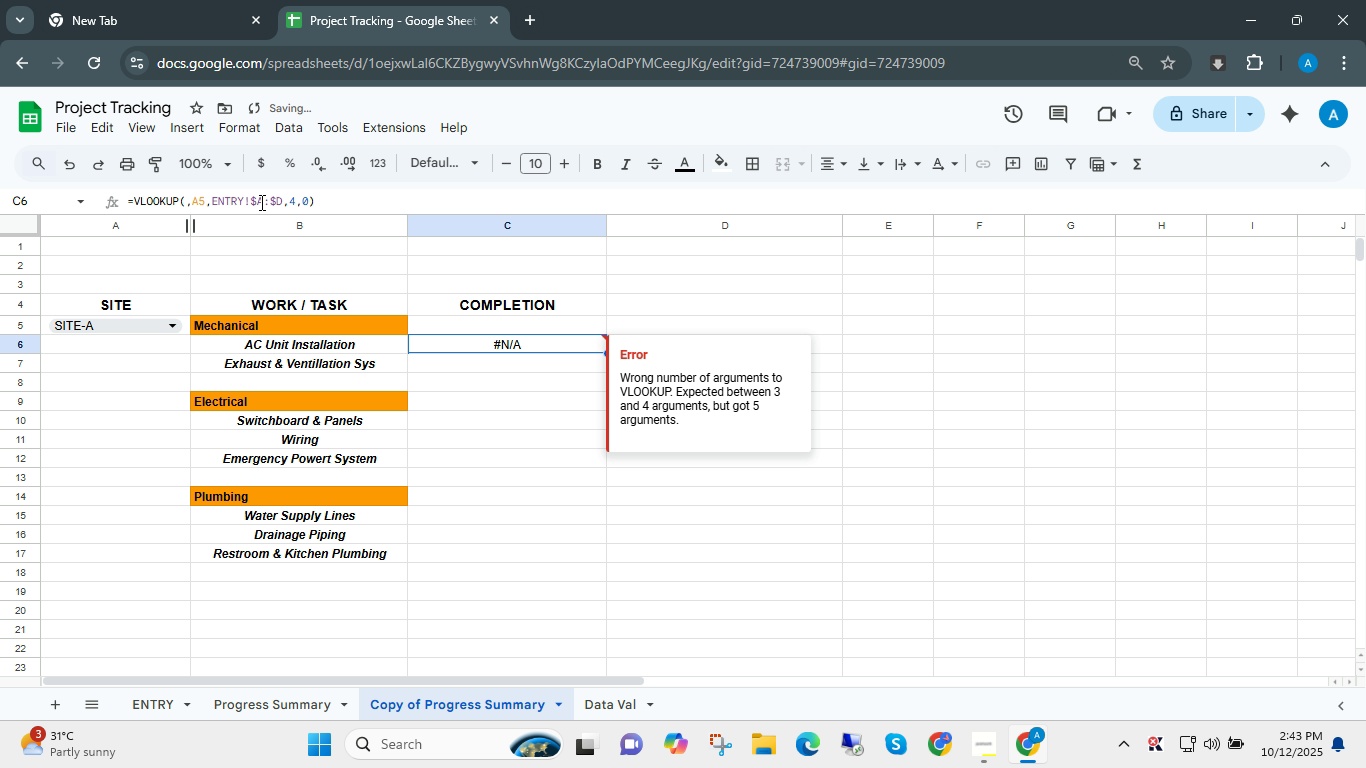 
hold_key(key=ArrowDown, duration=0.8)
 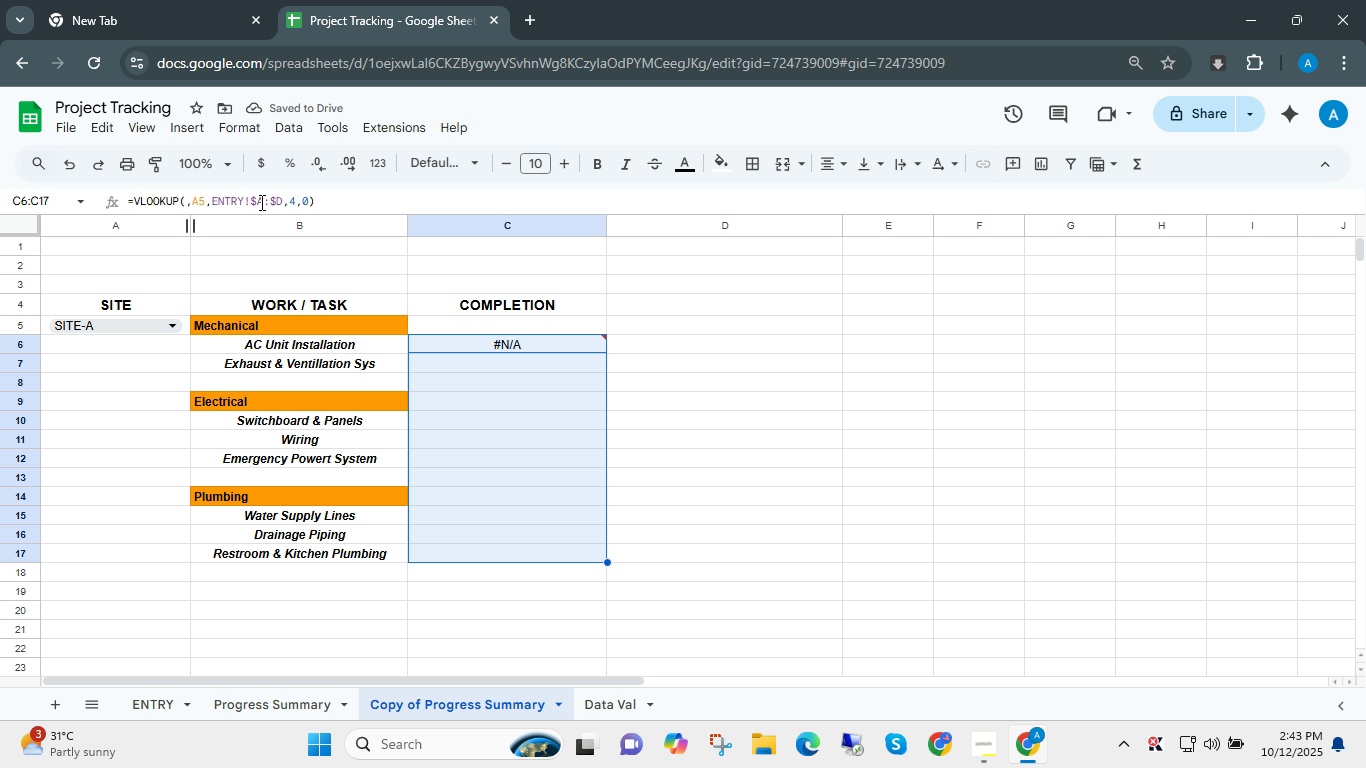 
key(Shift+ArrowDown)
 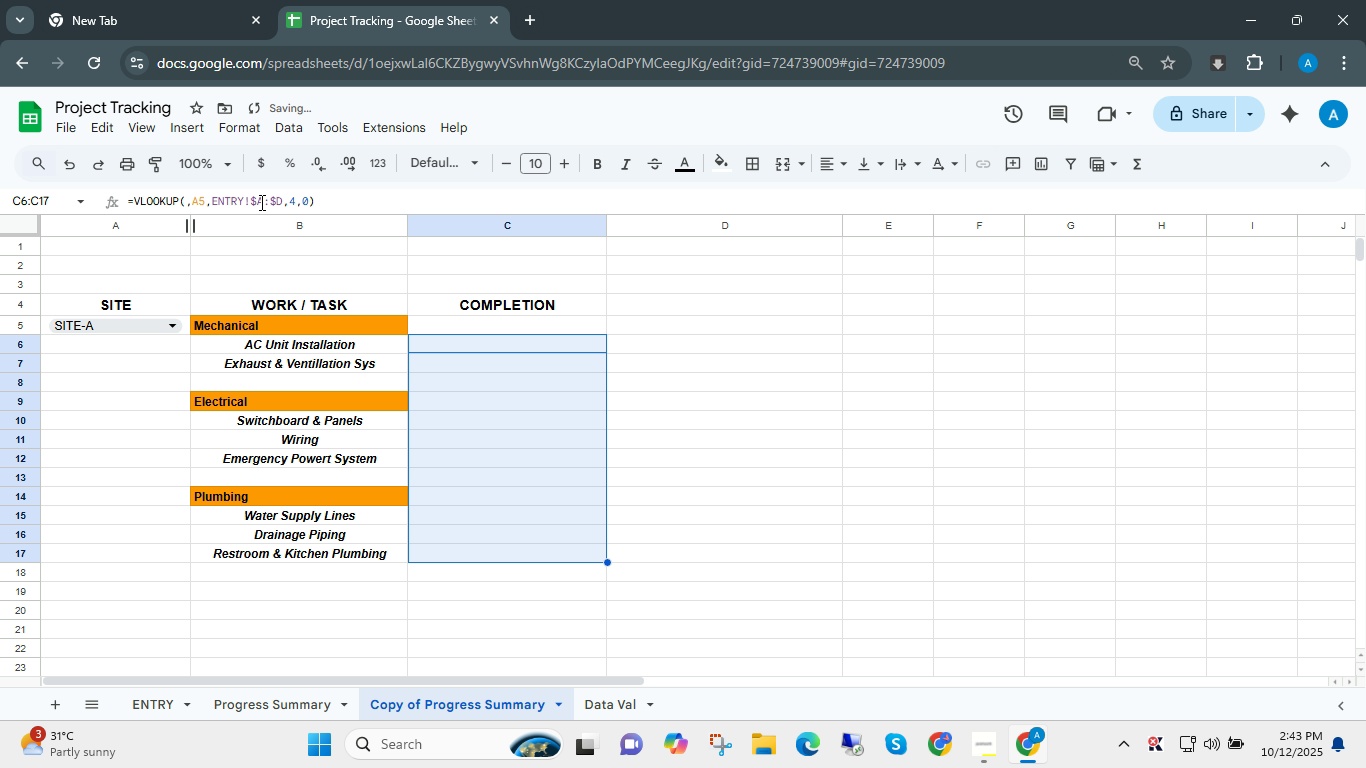 
key(Control+D)
 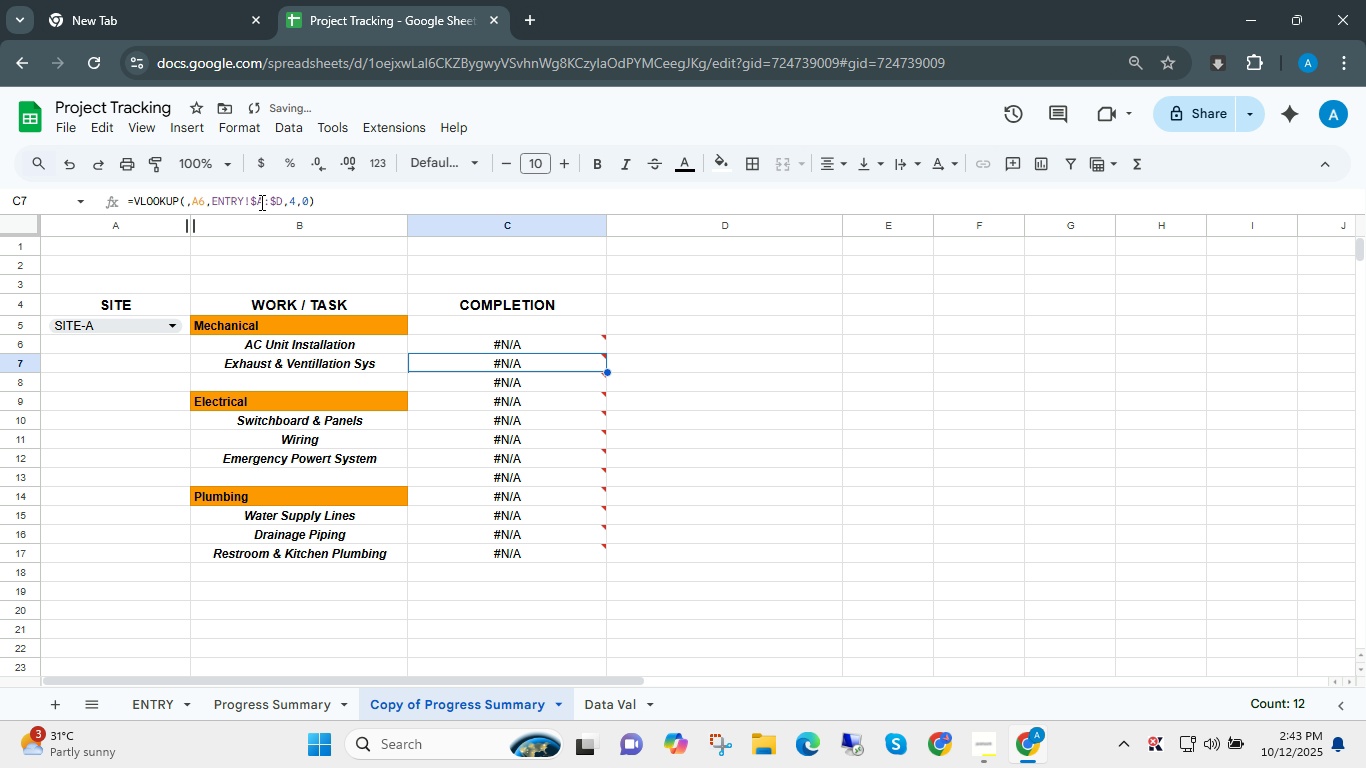 
key(ArrowDown)
 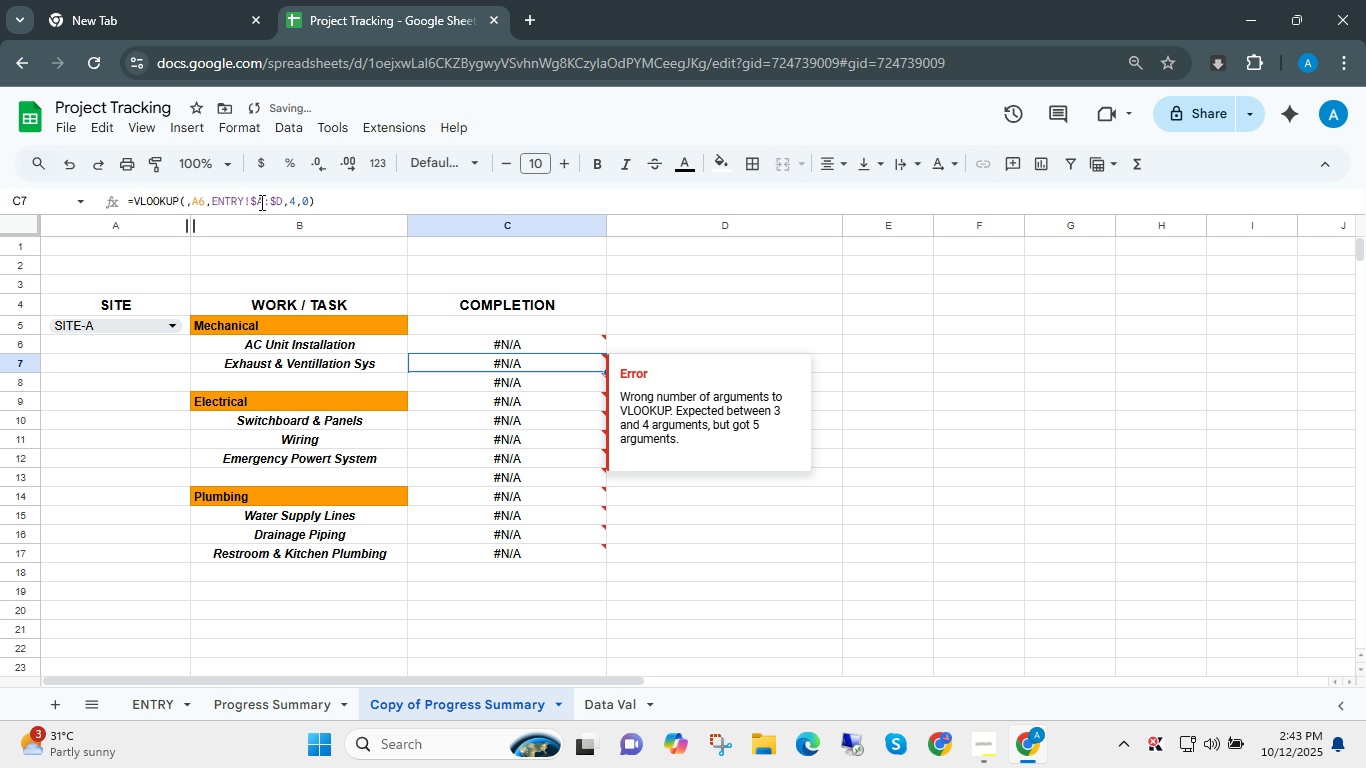 
key(ArrowUp)
 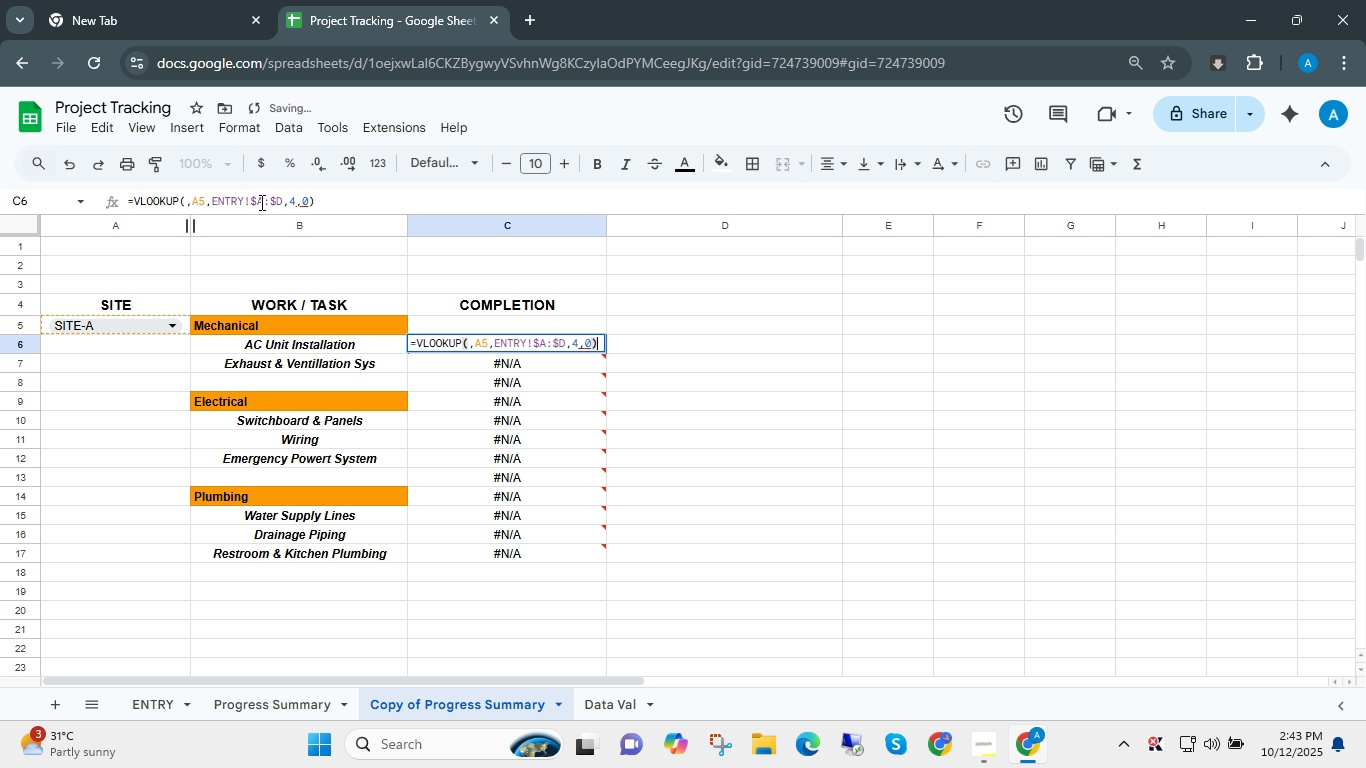 
key(F2)
 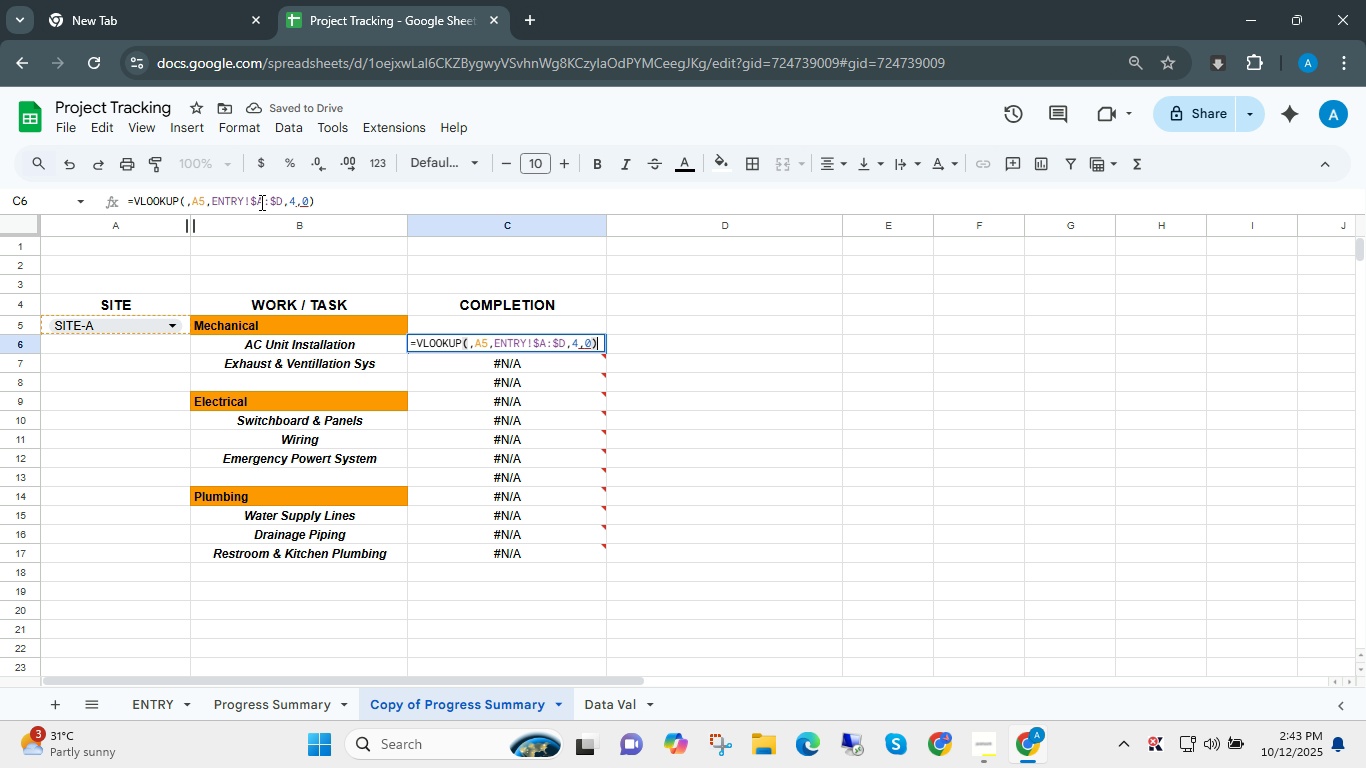 
key(Escape)
 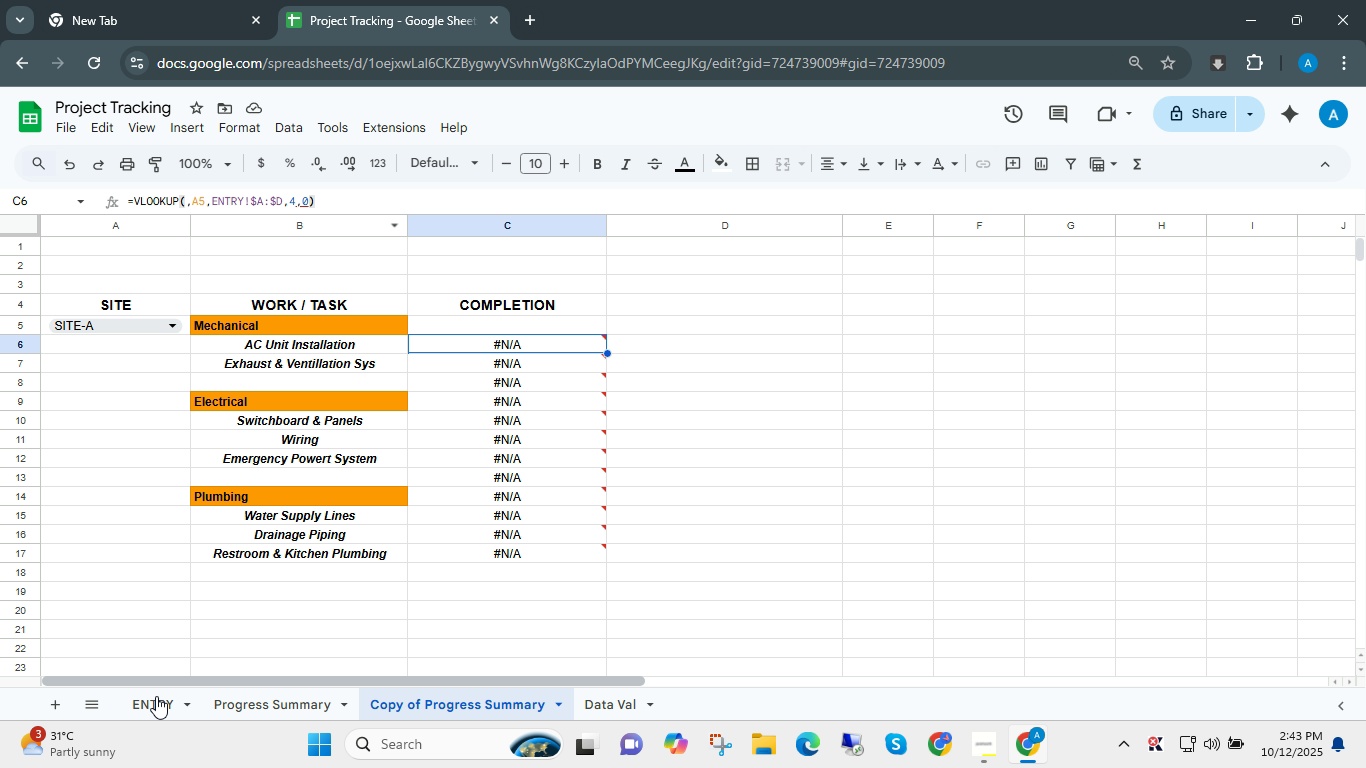 
left_click([153, 706])
 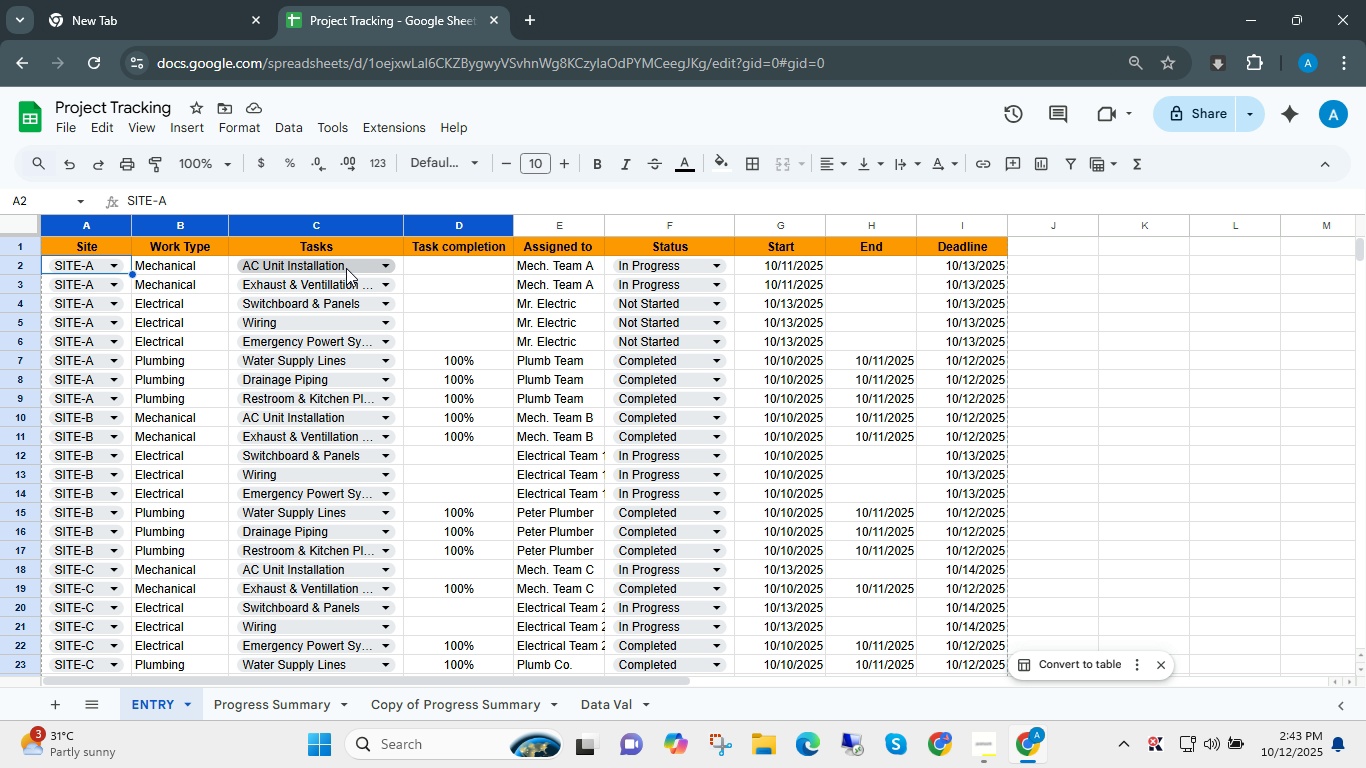 
mouse_move([435, 275])
 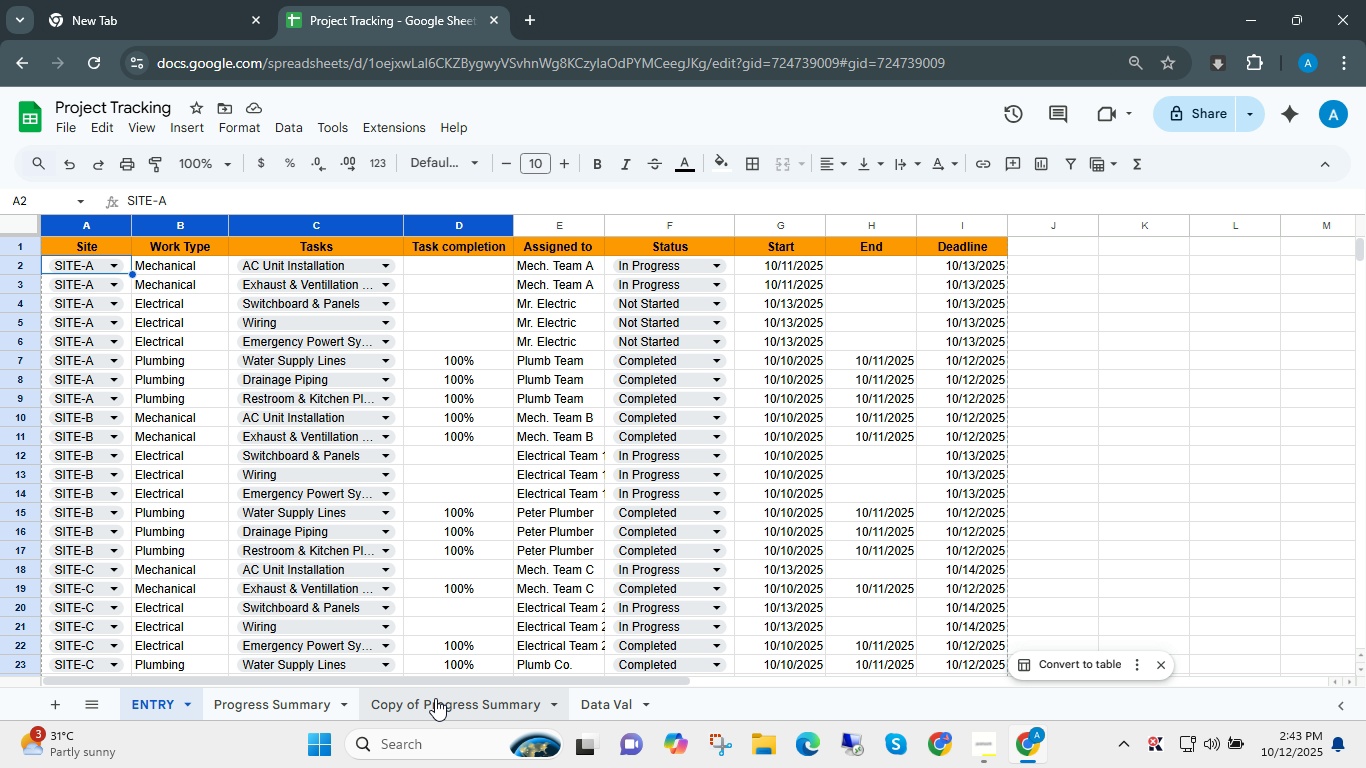 
left_click([435, 698])
 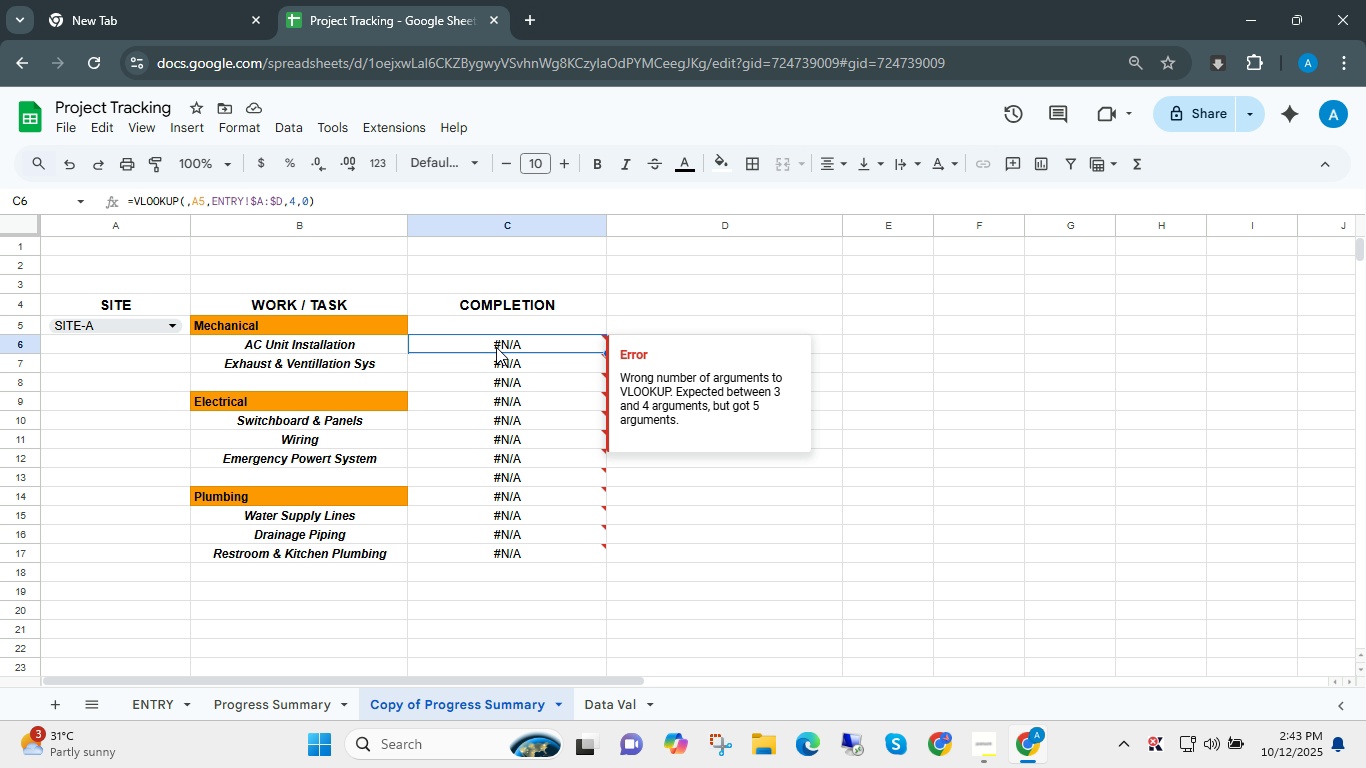 
wait(7.0)
 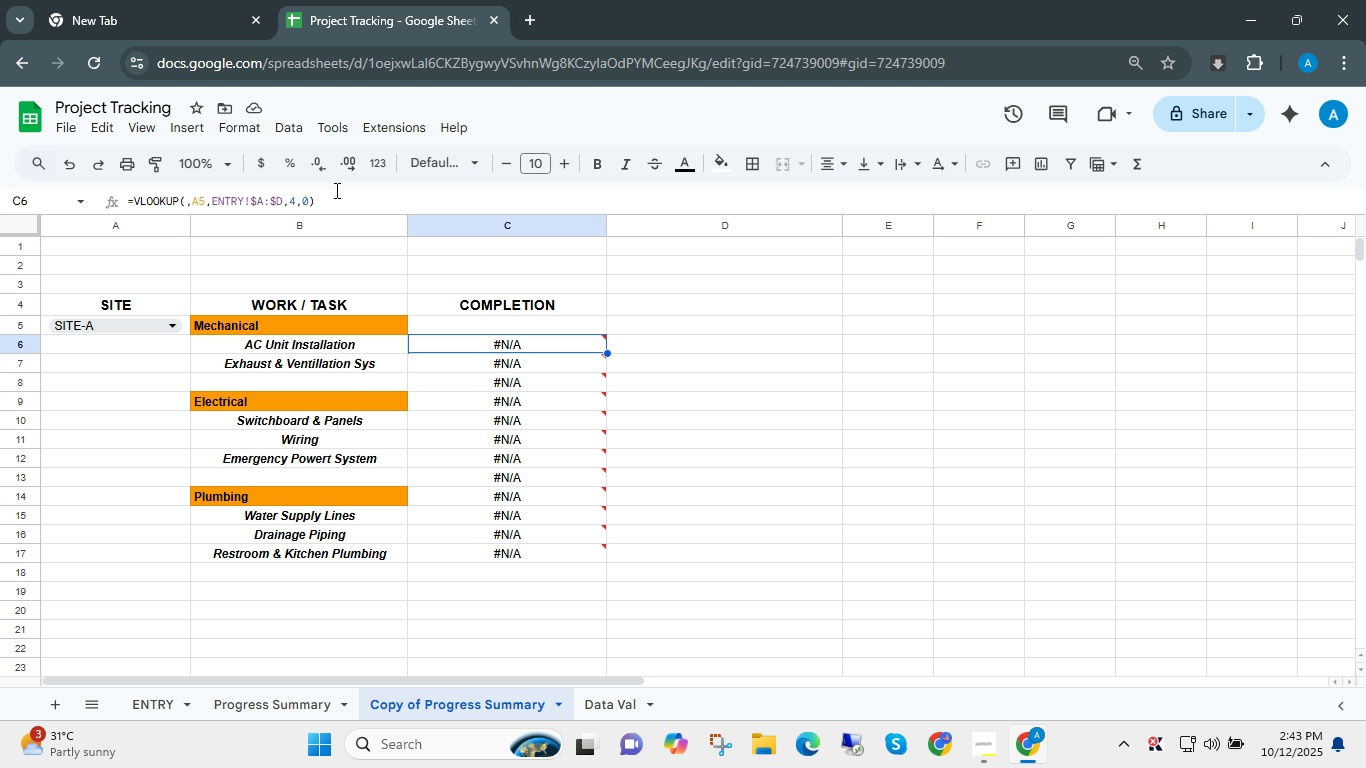 
left_click([496, 347])
 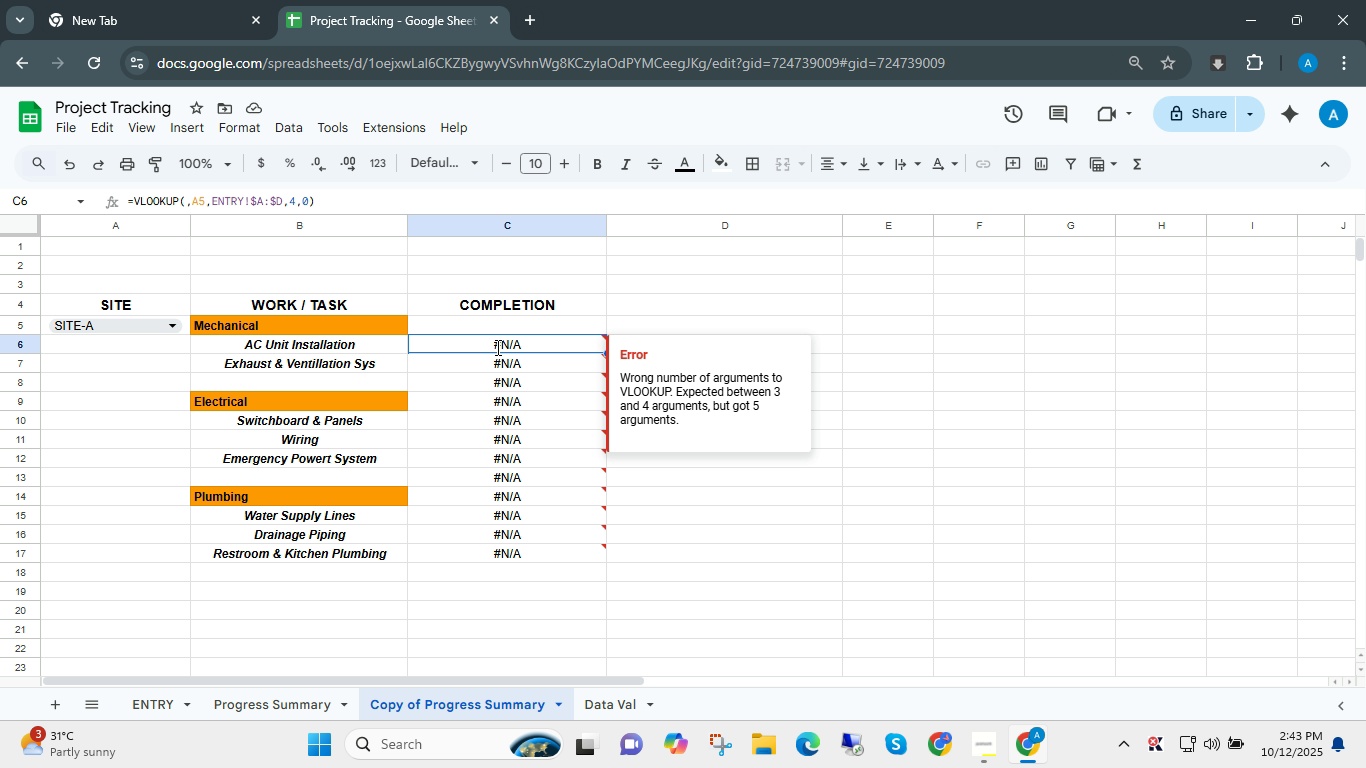 
type(=vlook)
key(Tab)
 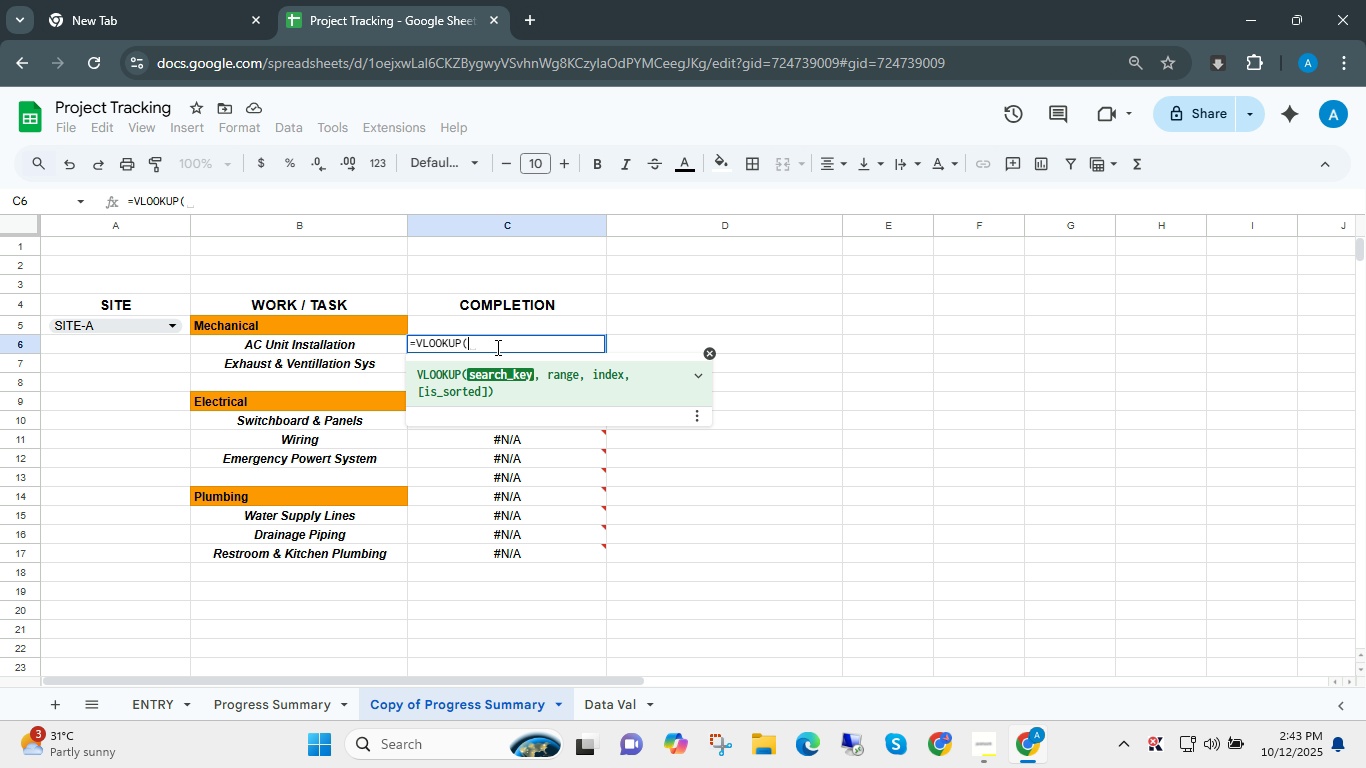 
key(ArrowLeft)
 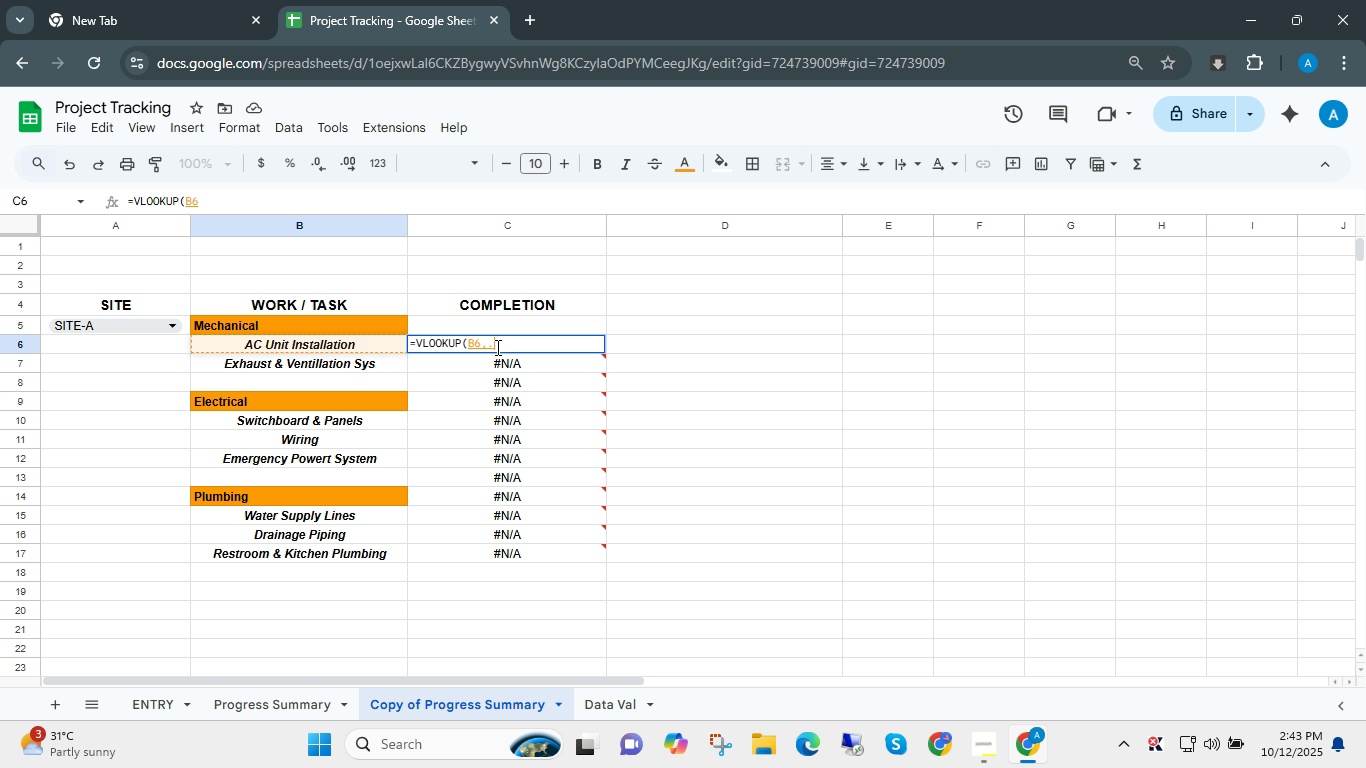 
key(Period)
 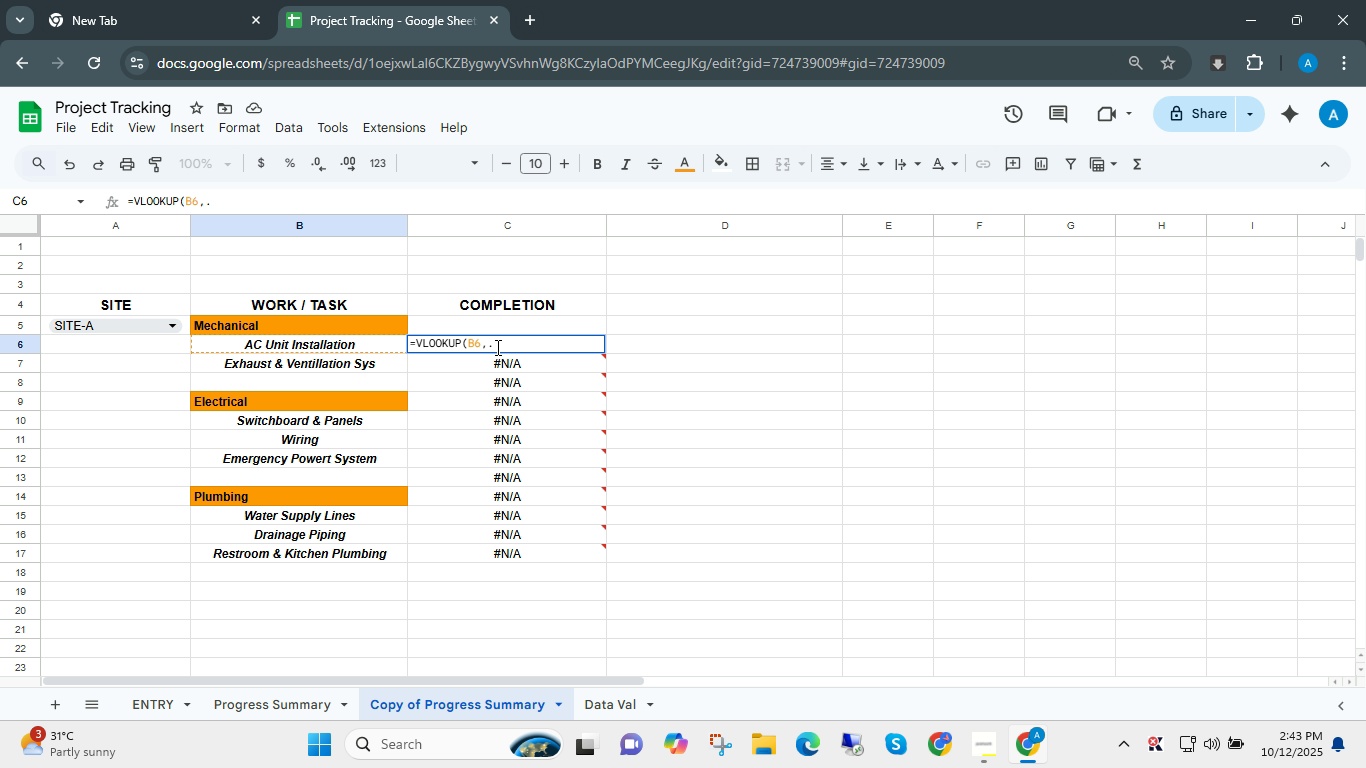 
key(Comma)
 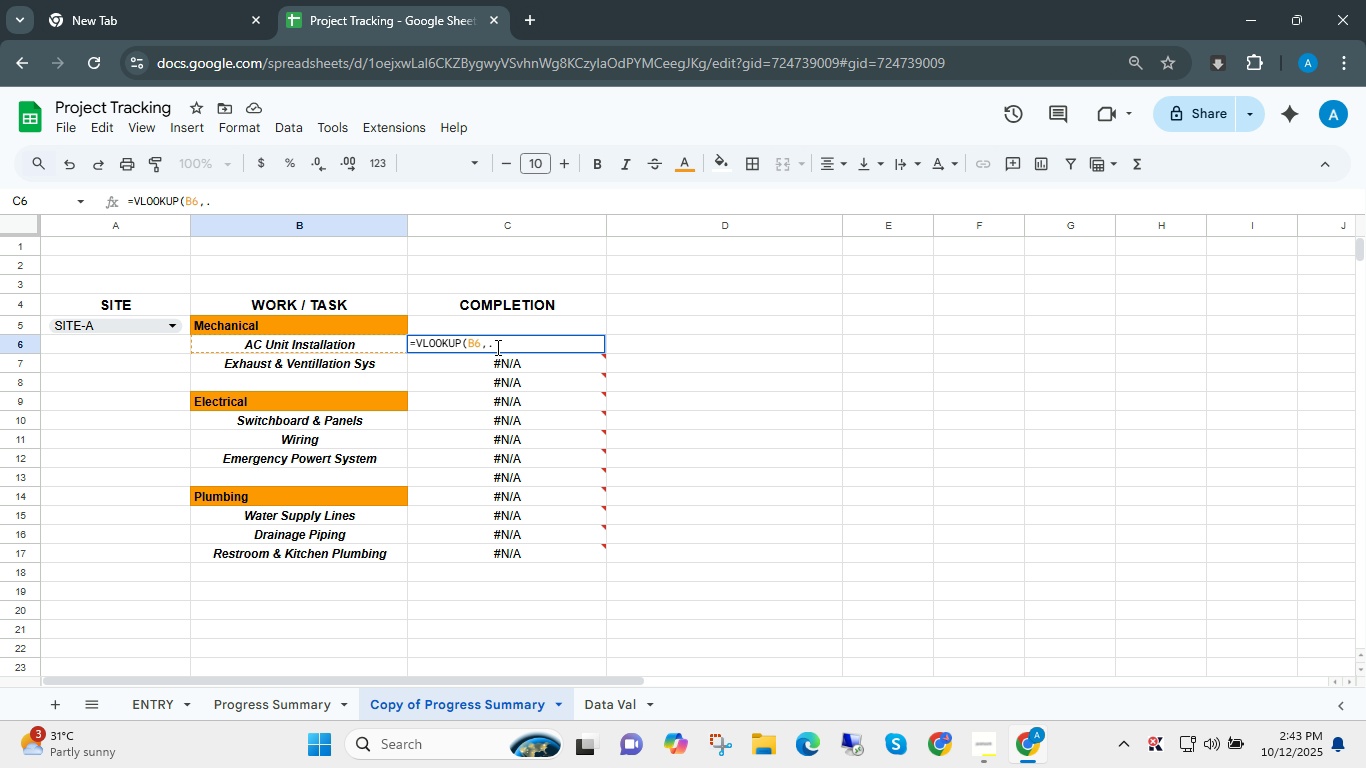 
key(Backspace)
 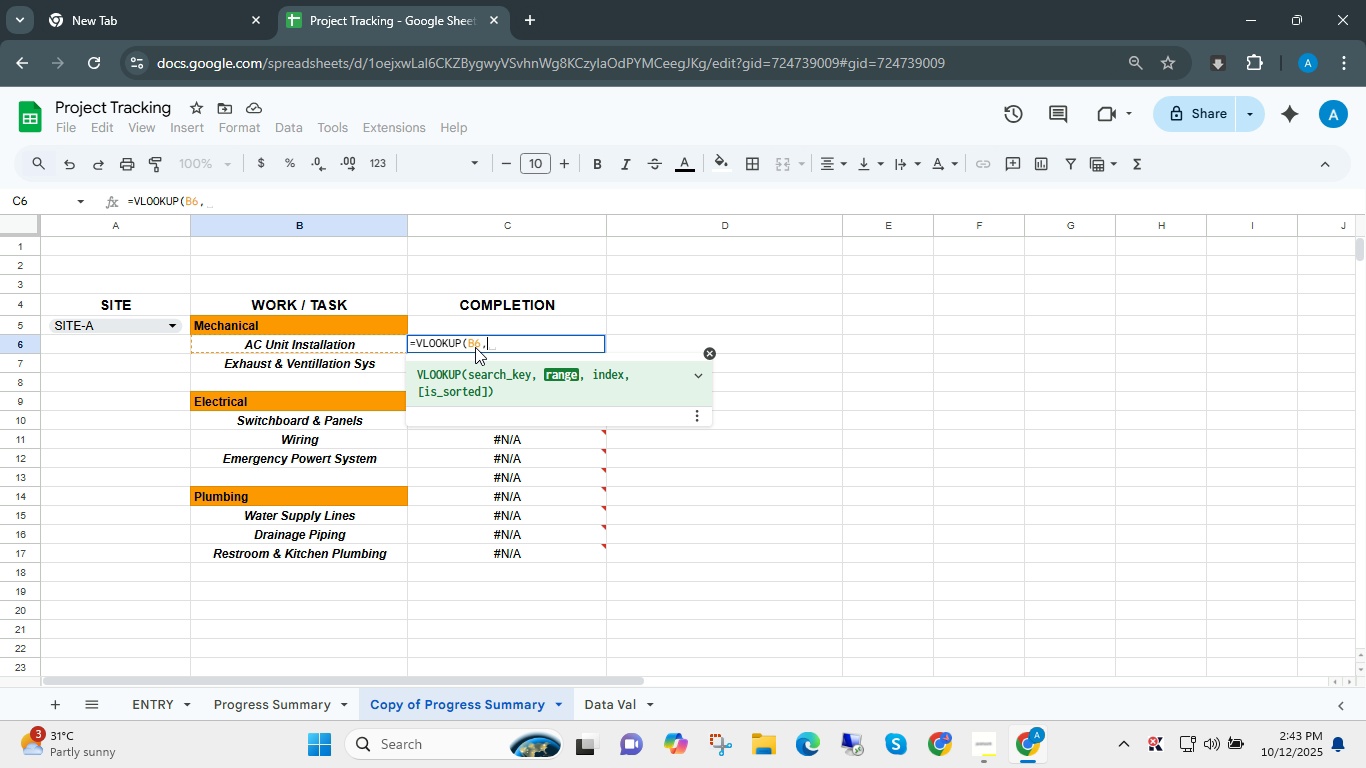 
wait(6.02)
 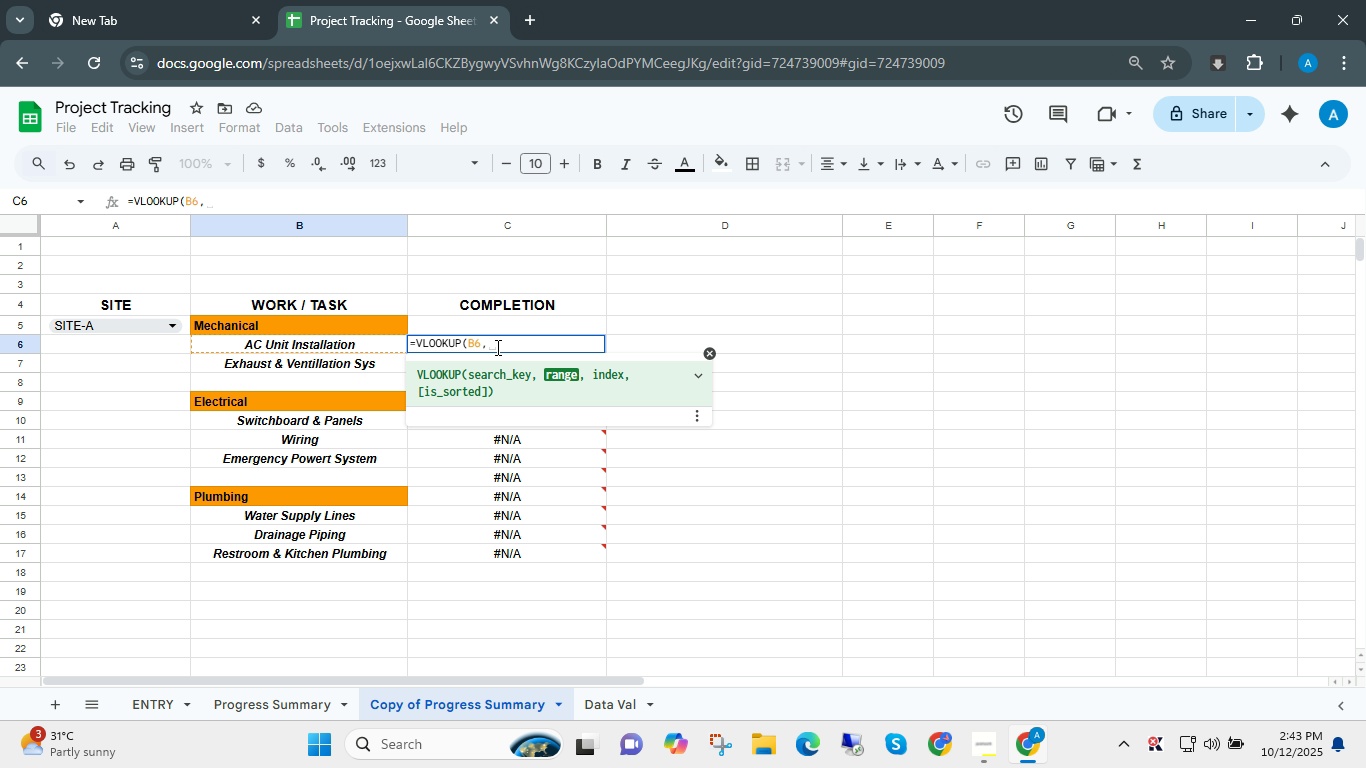 
key(Escape)
 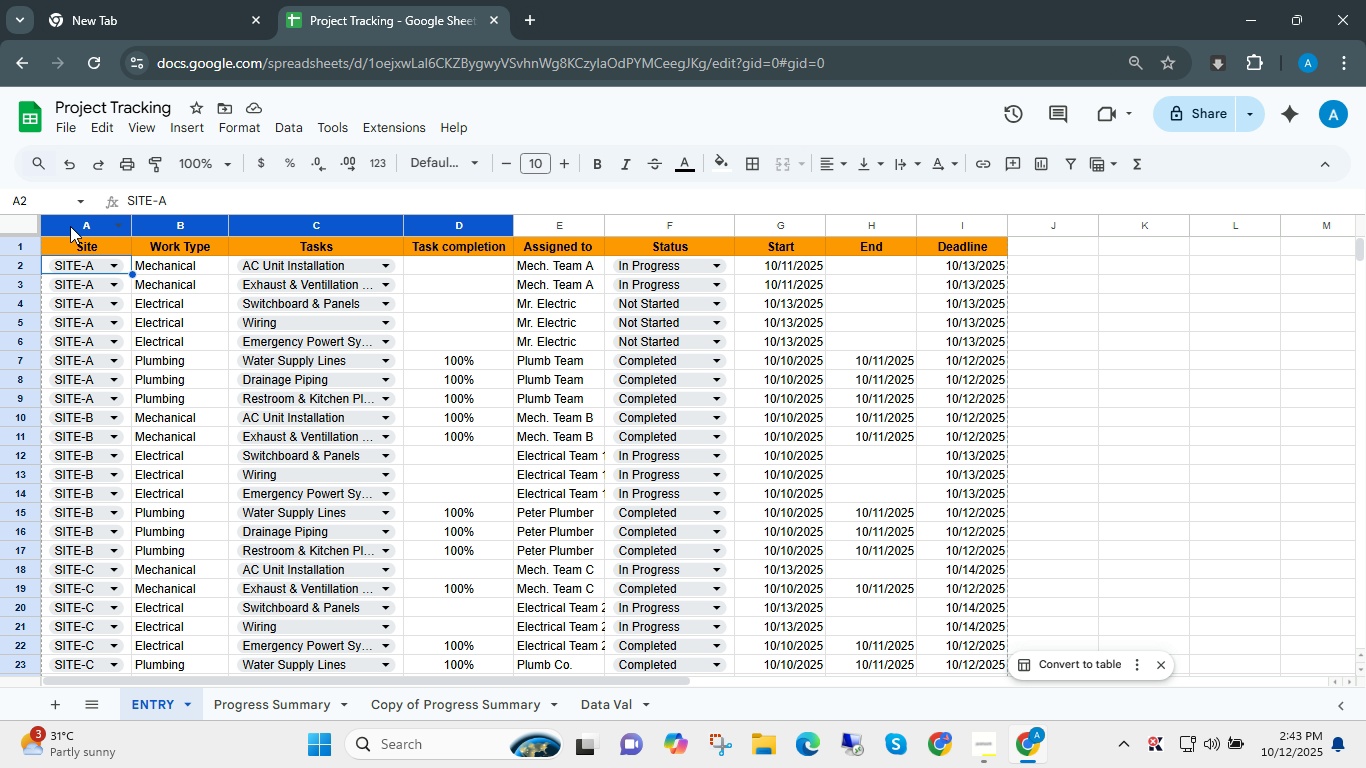 
left_click([65, 226])
 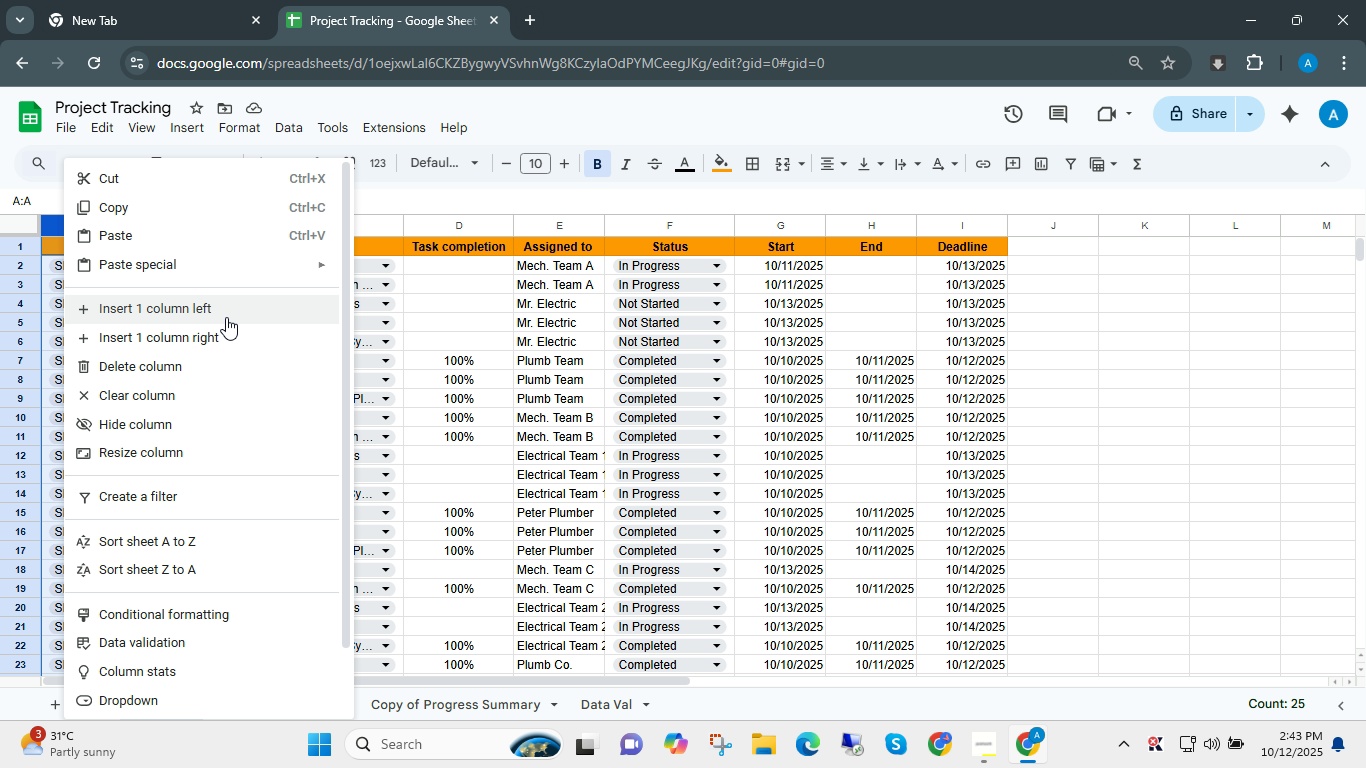 
left_click([226, 312])
 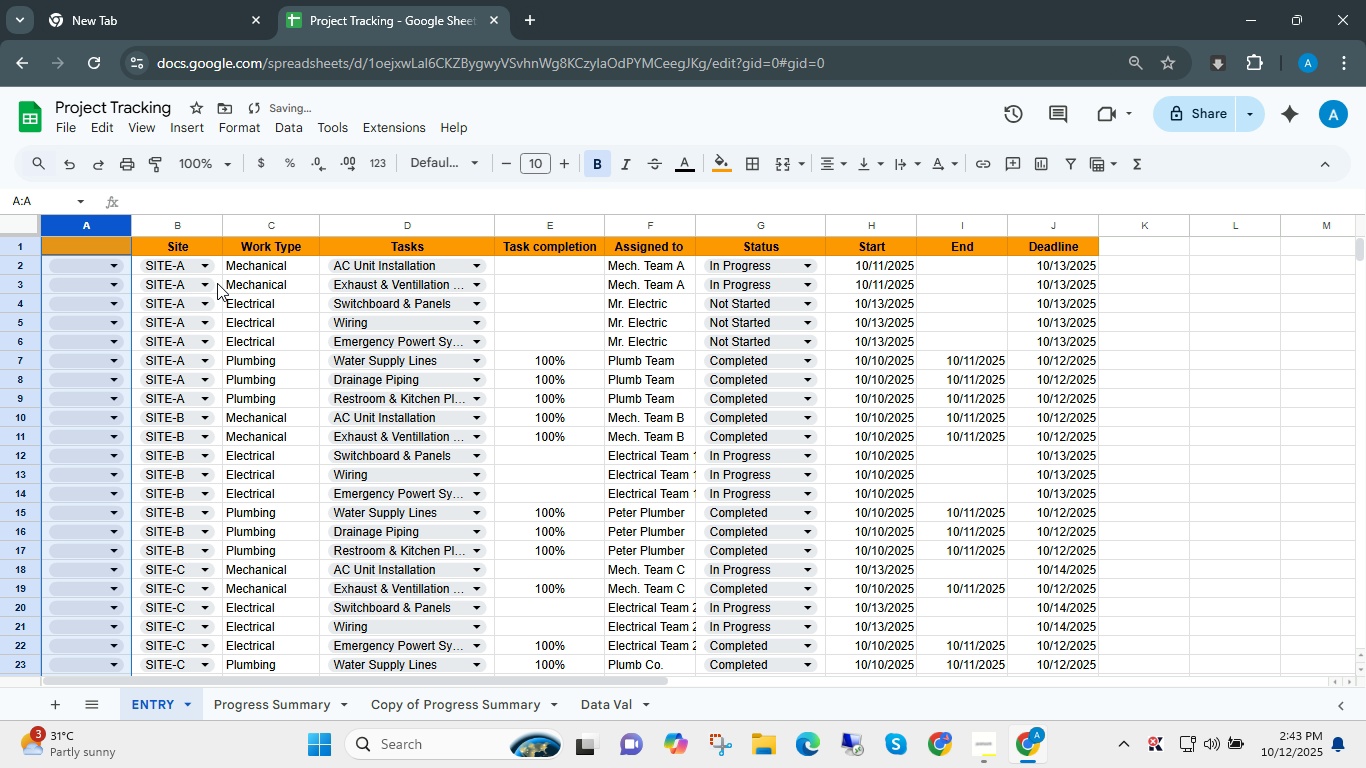 
key(Control+D)
 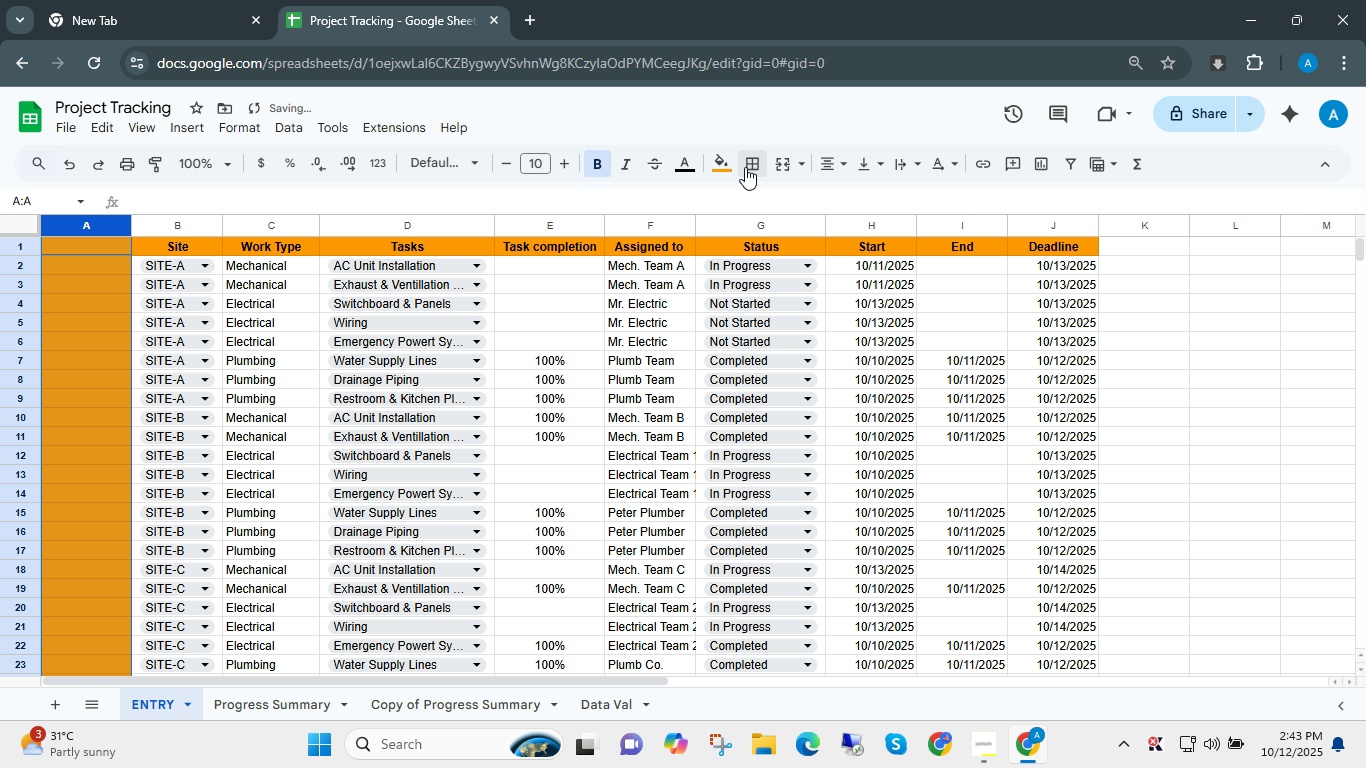 
left_click([730, 164])
 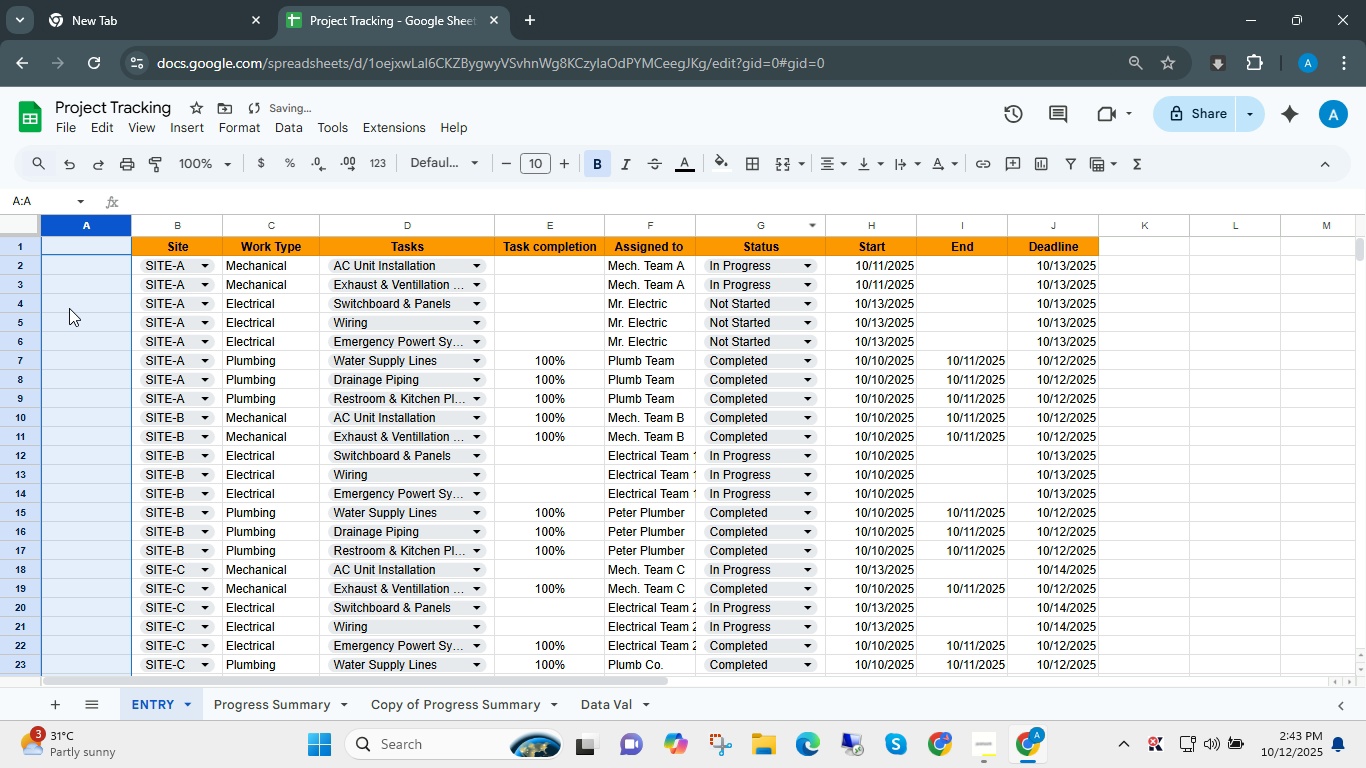 
left_click([105, 264])
 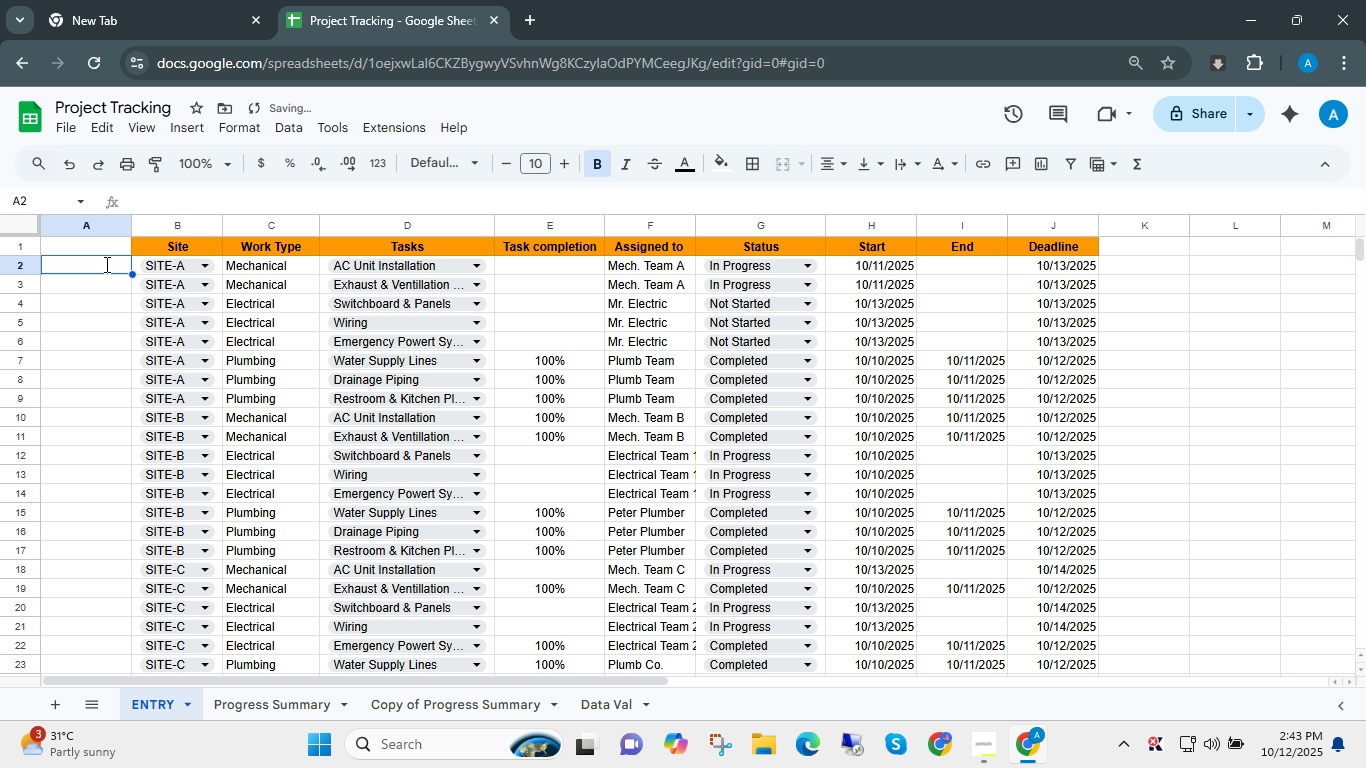 
key(Equal)
 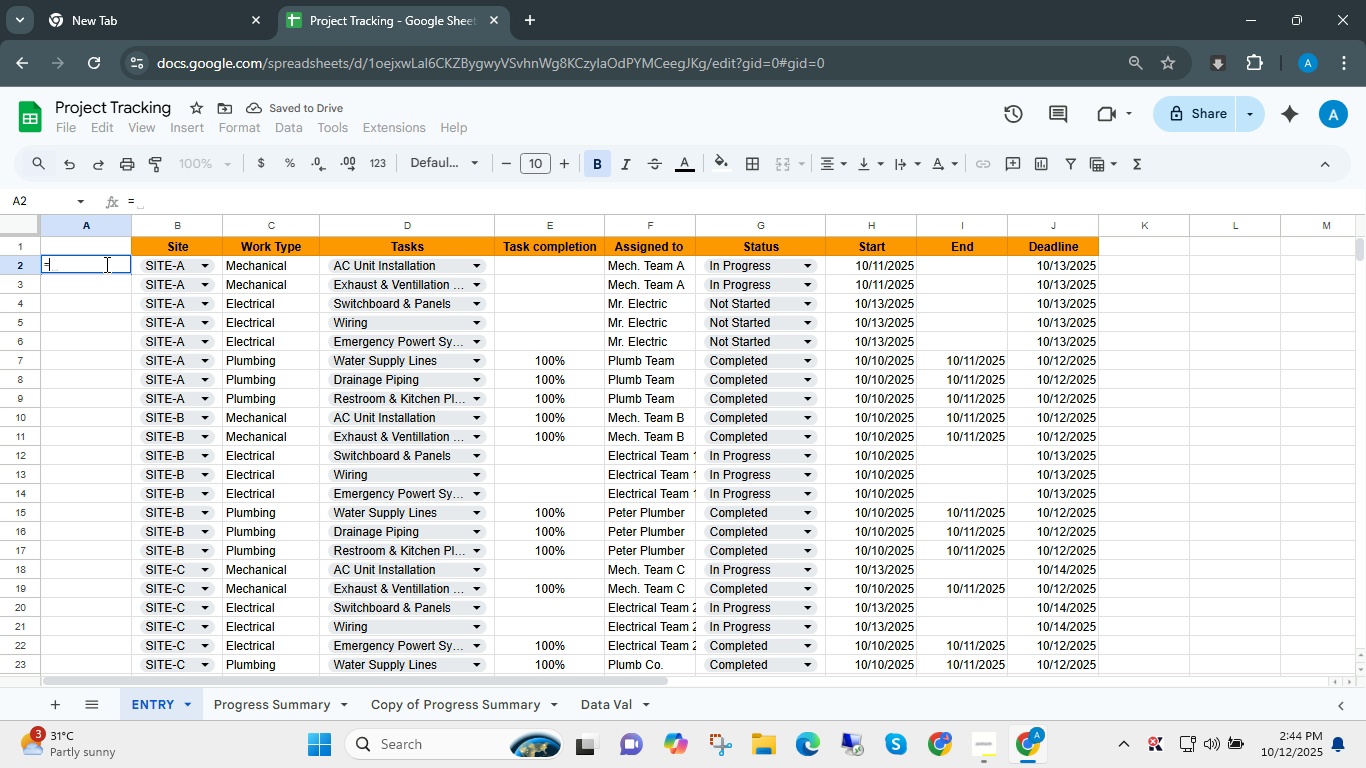 
key(ArrowRight)
 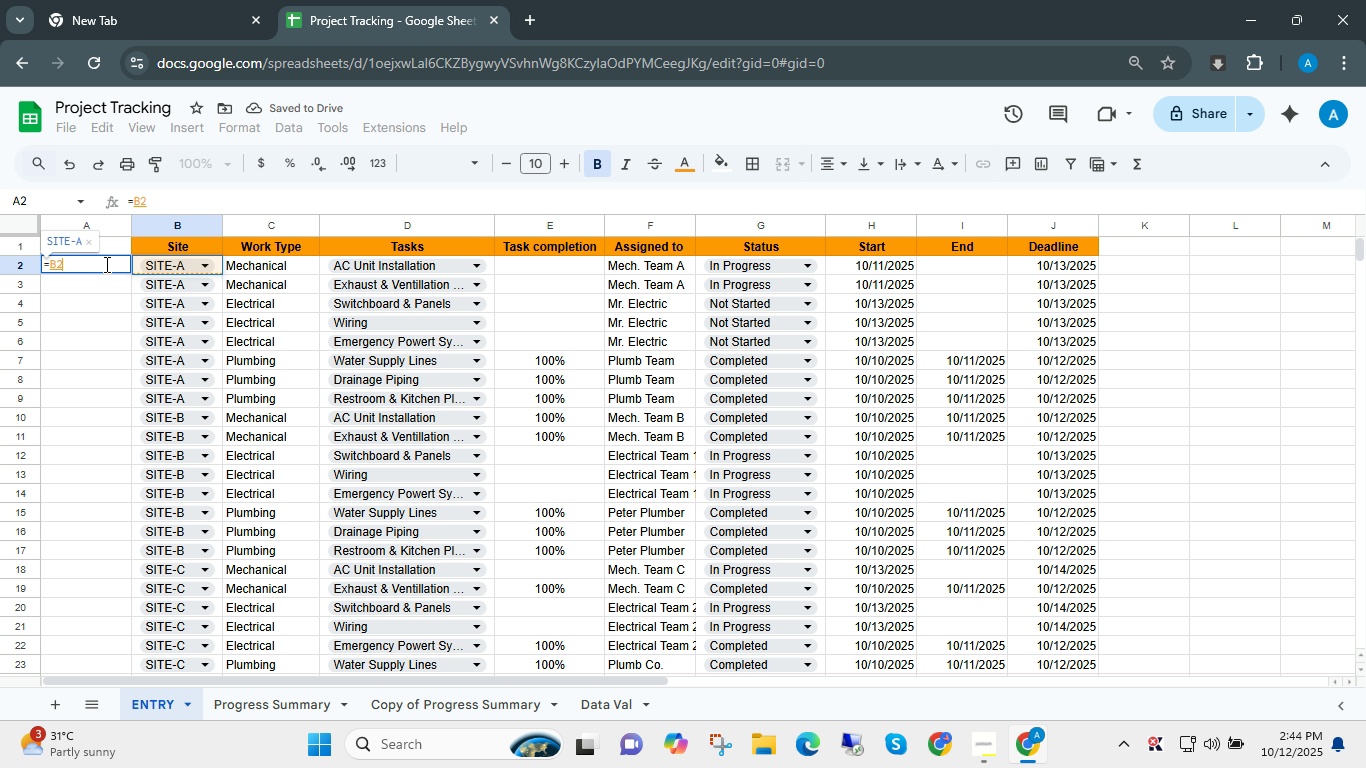 
key(Shift+7)
 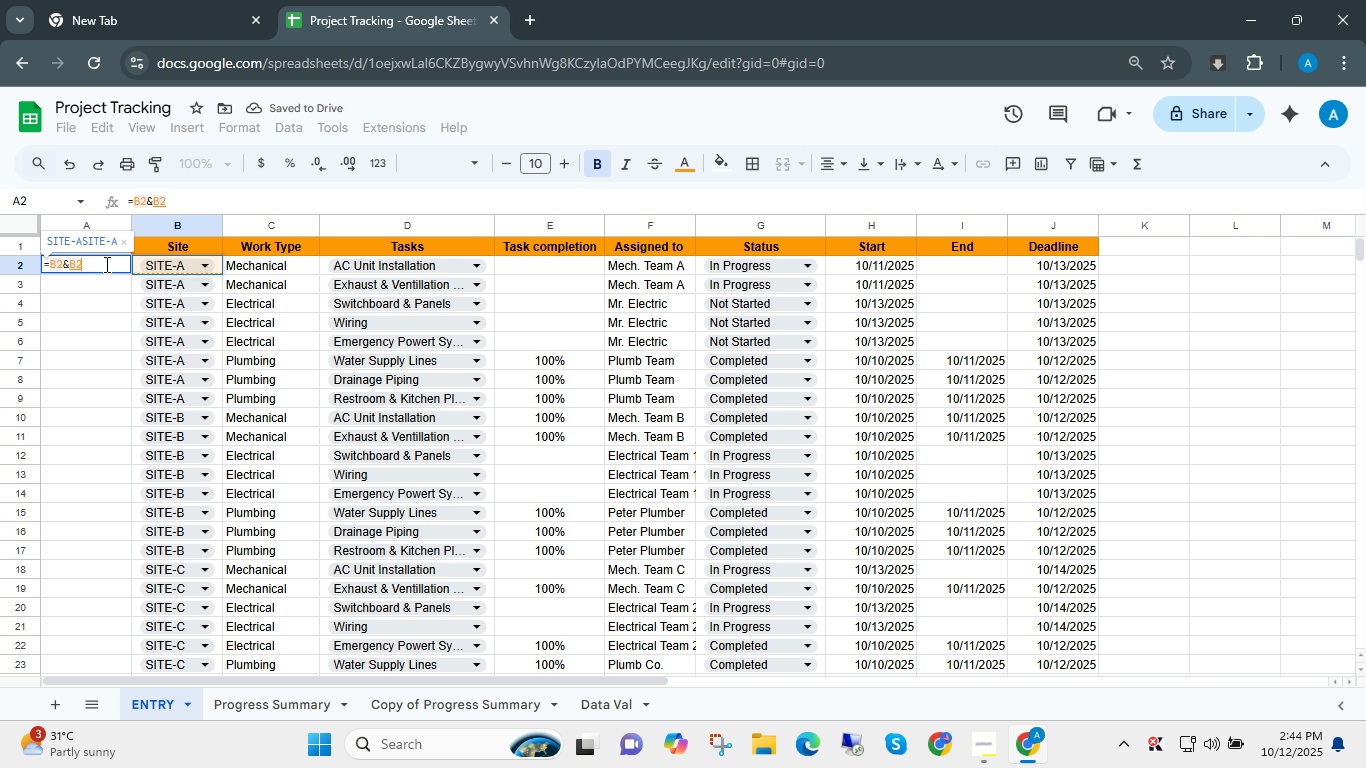 
hold_key(key=ArrowRight, duration=0.64)
 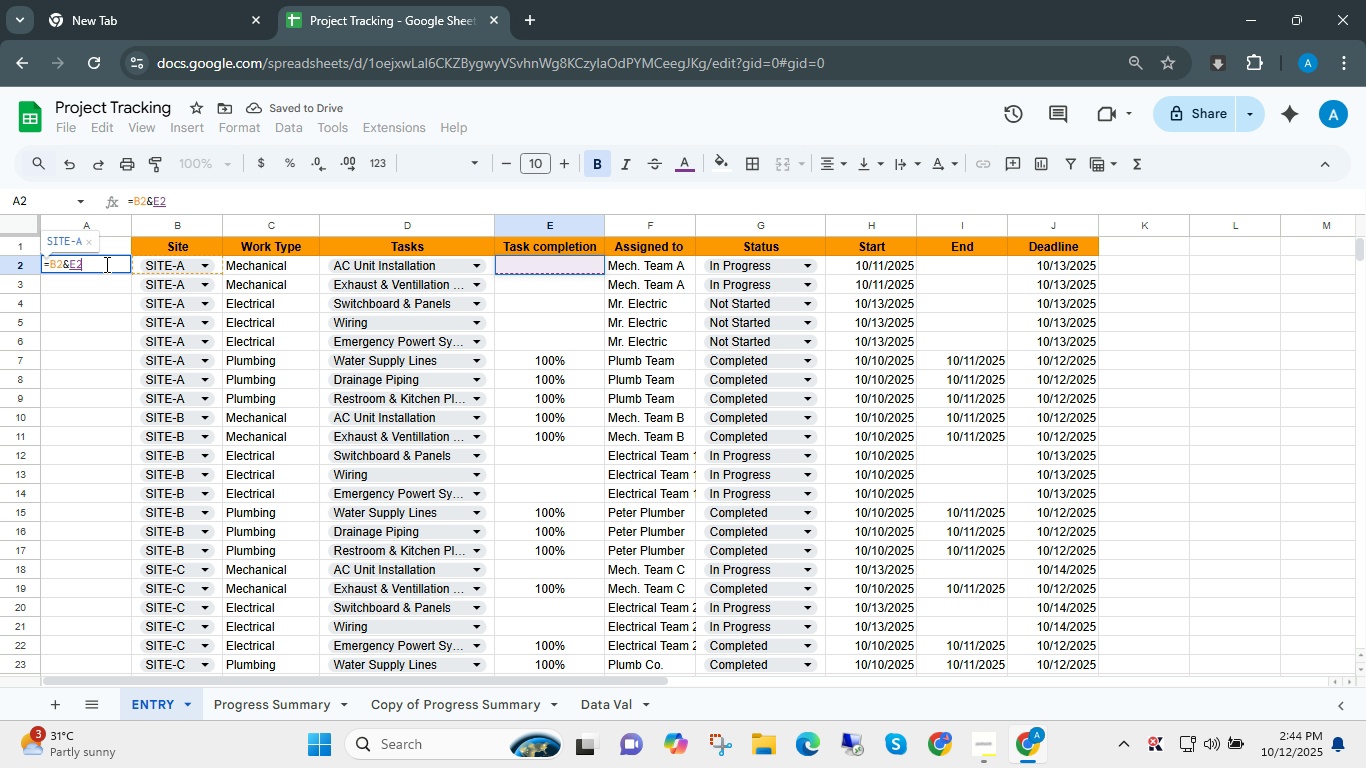 
key(ArrowLeft)
 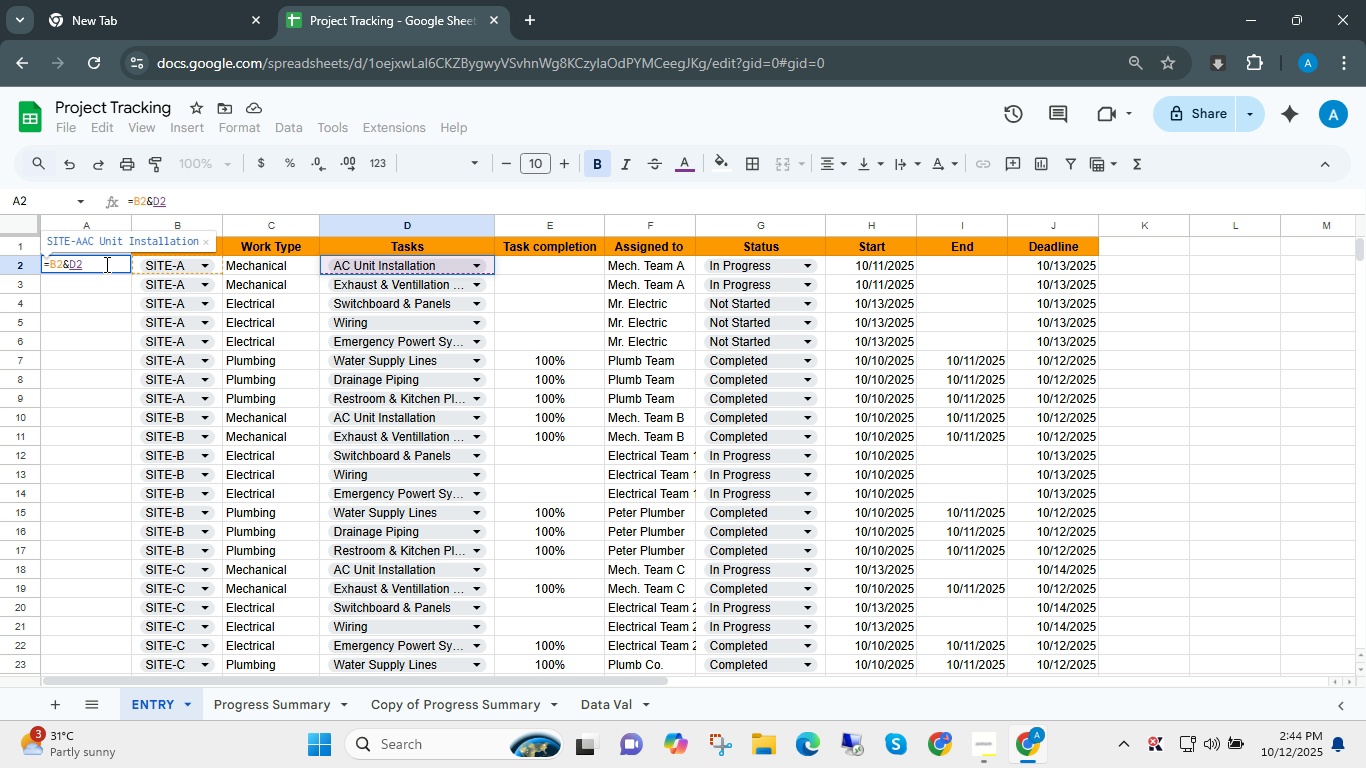 
key(Enter)
 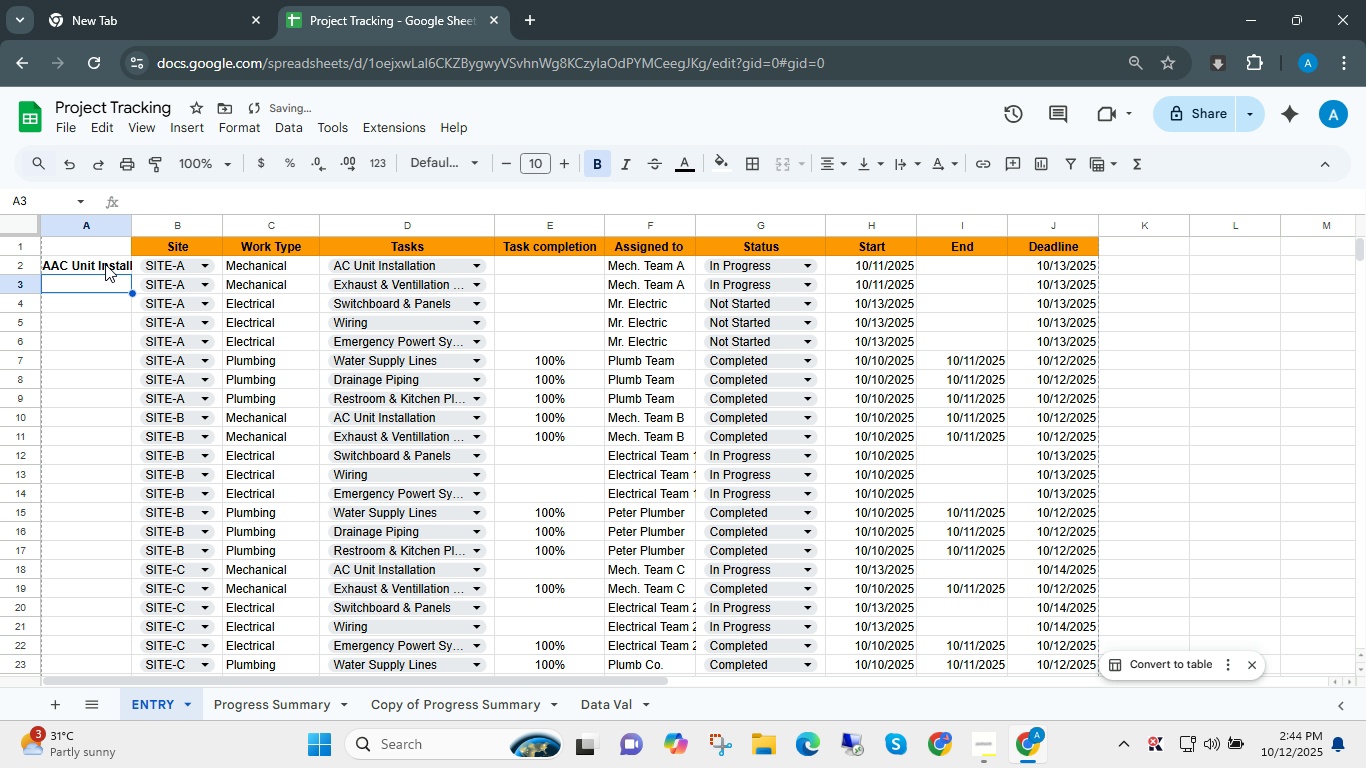 
key(ArrowUp)
 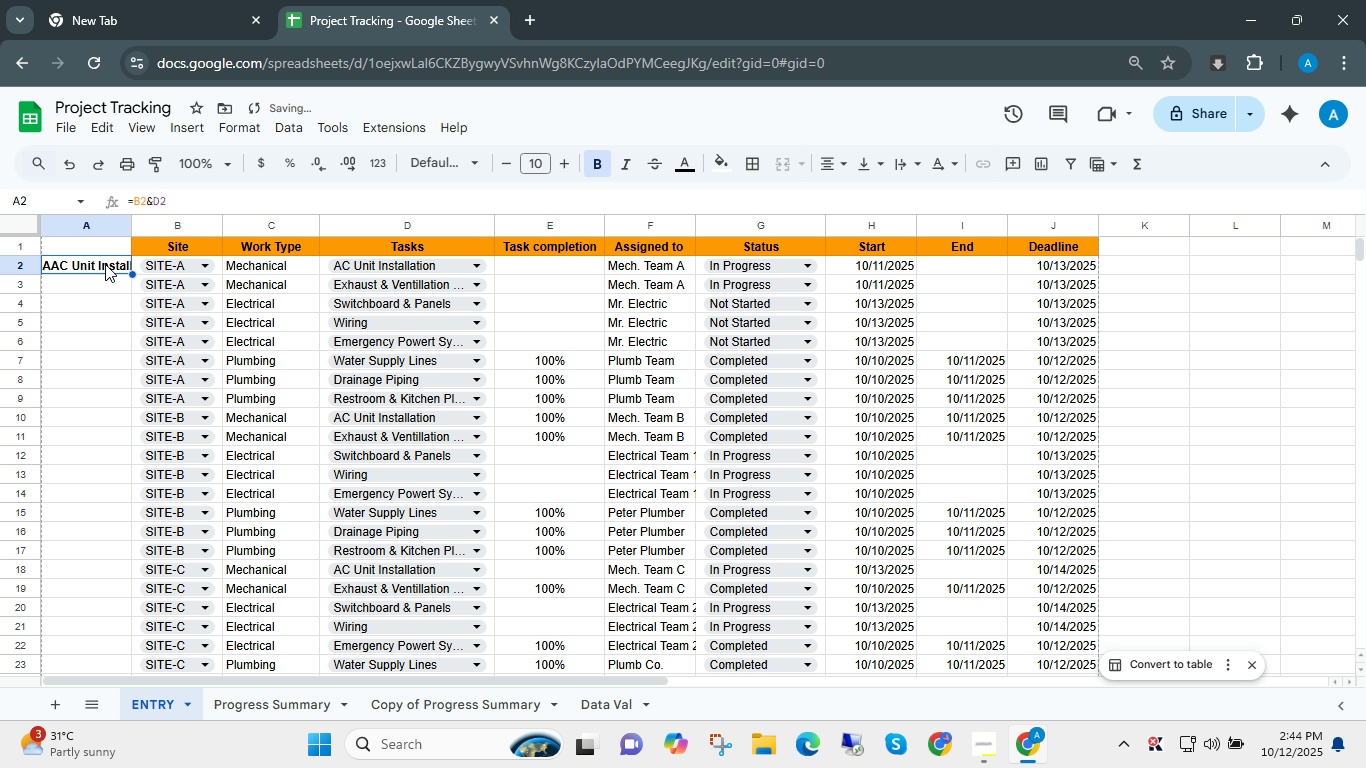 
key(ArrowRight)
 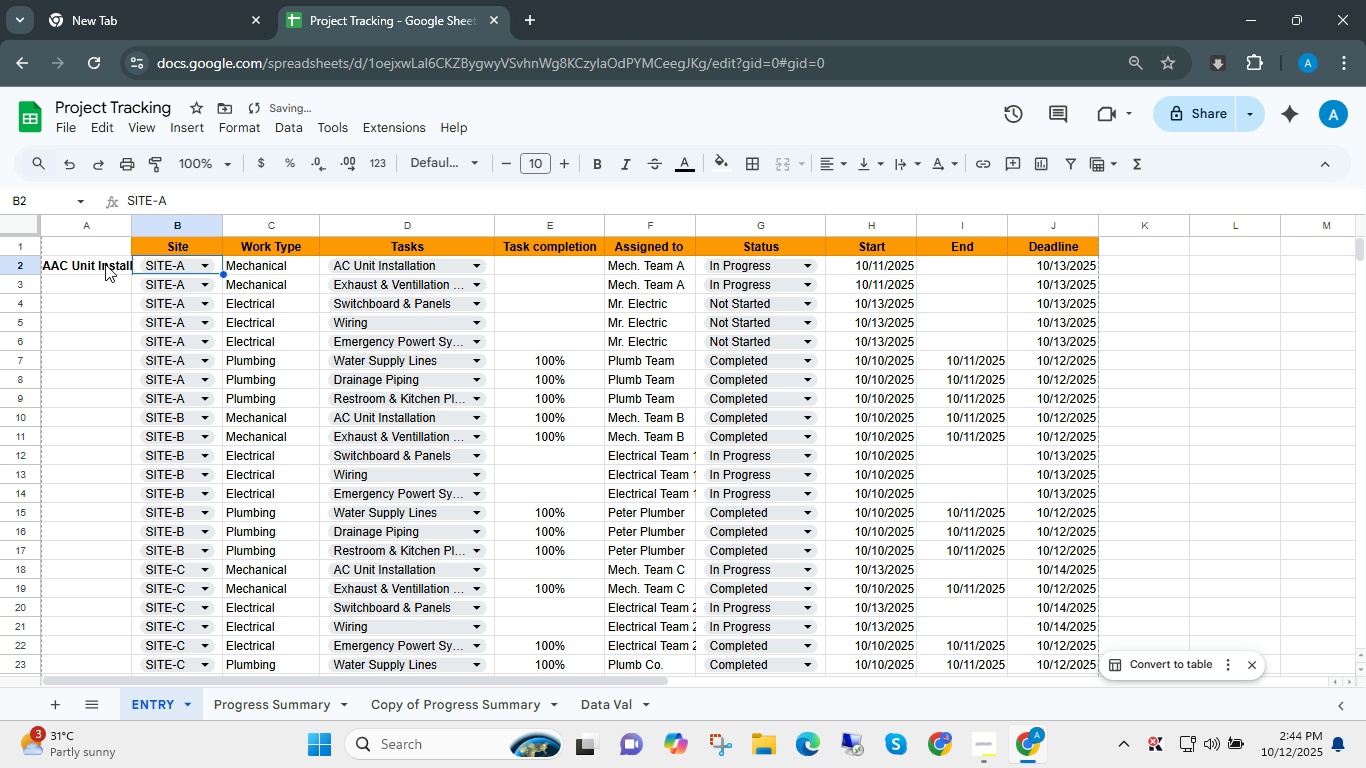 
key(Control+ArrowDown)
 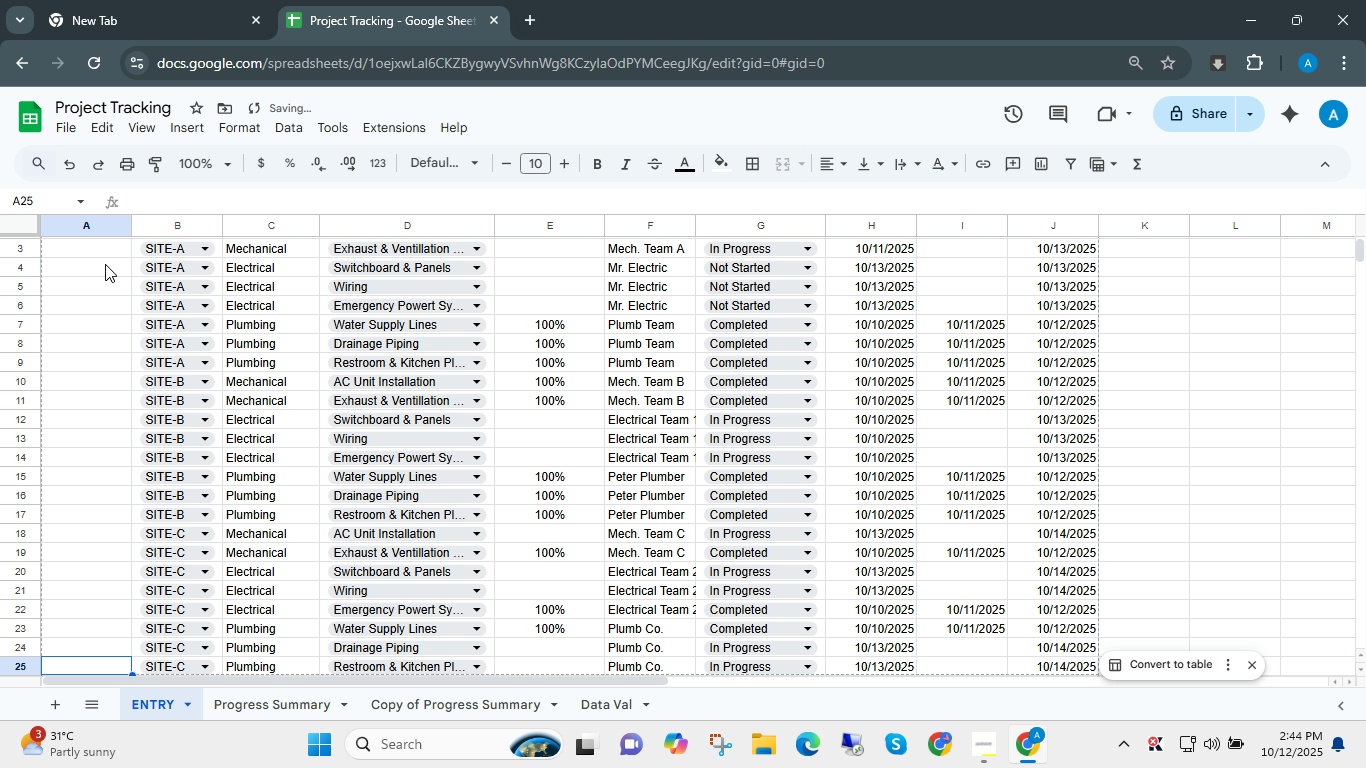 
key(ArrowLeft)
 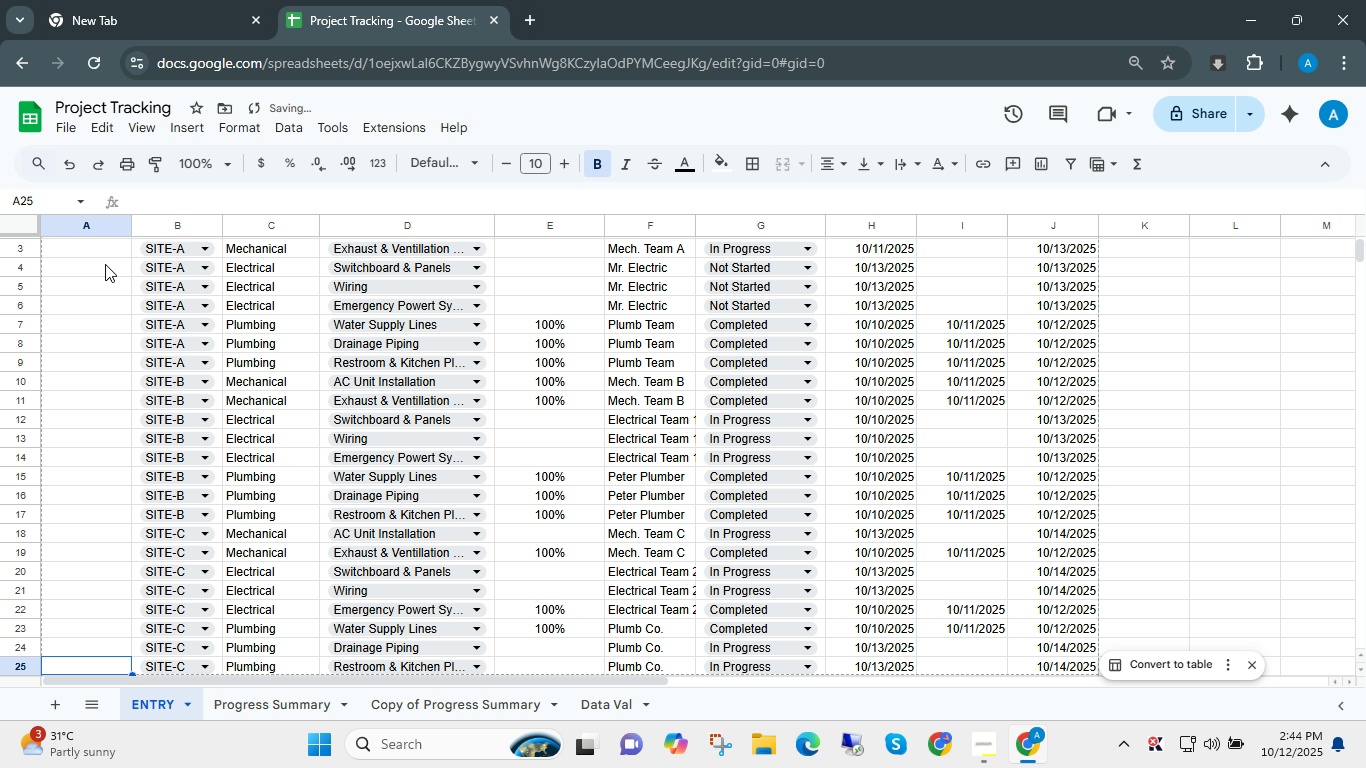 
key(Control+Shift+ShiftLeft)
 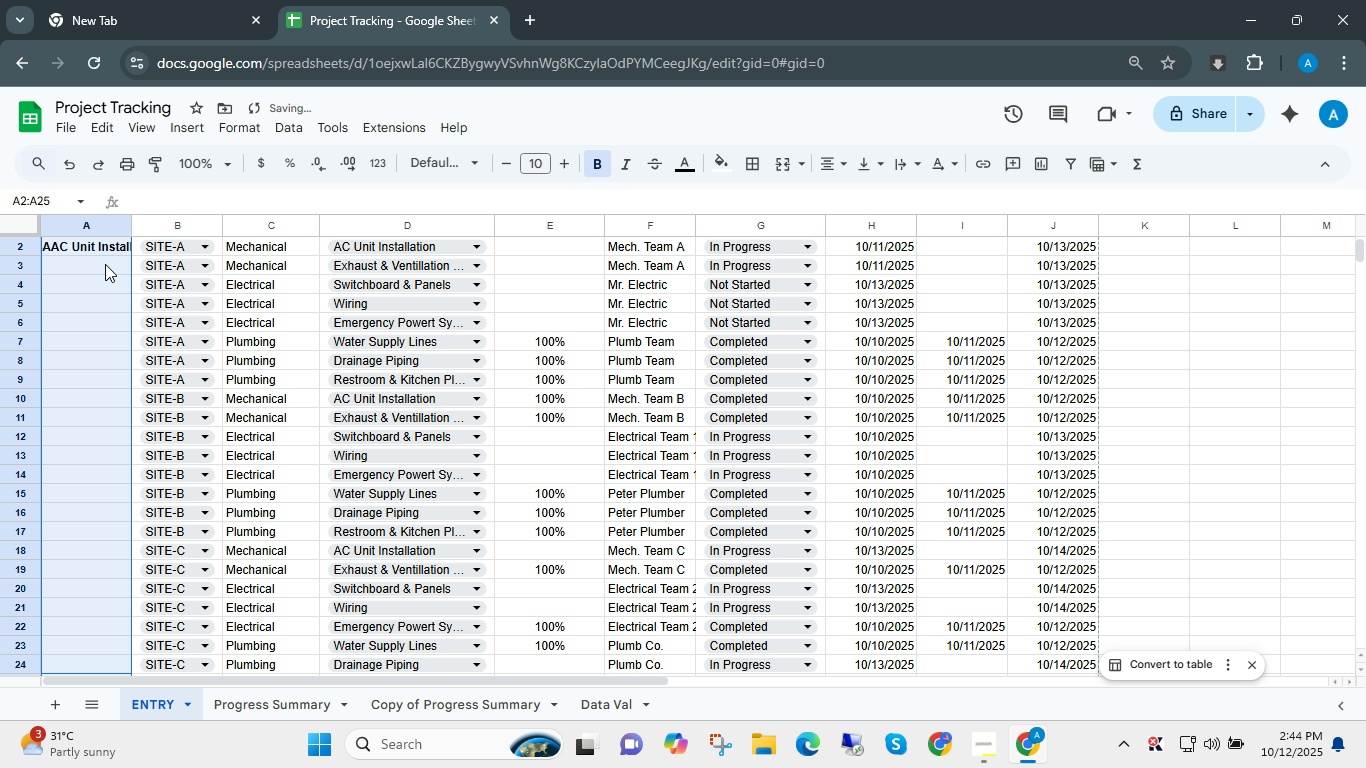 
key(Control+Shift+ArrowUp)
 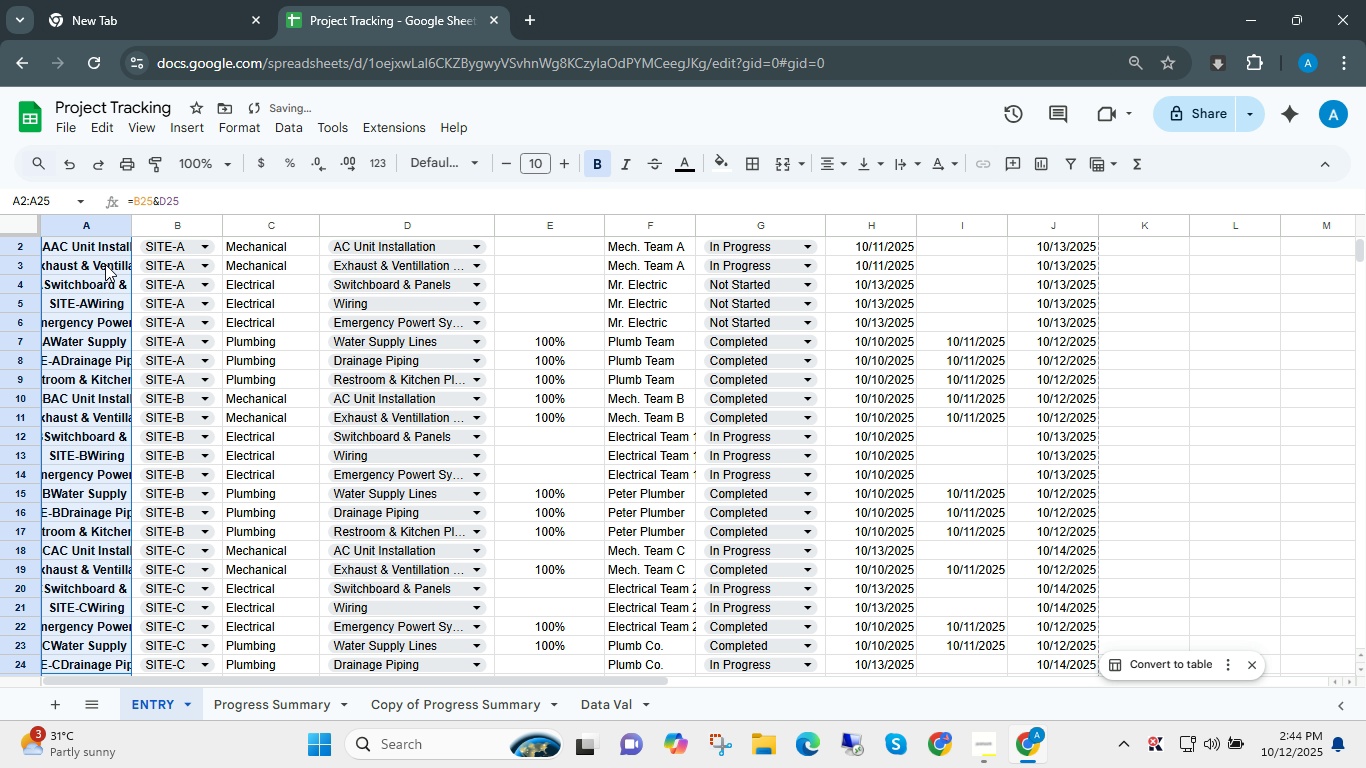 
key(Control+D)
 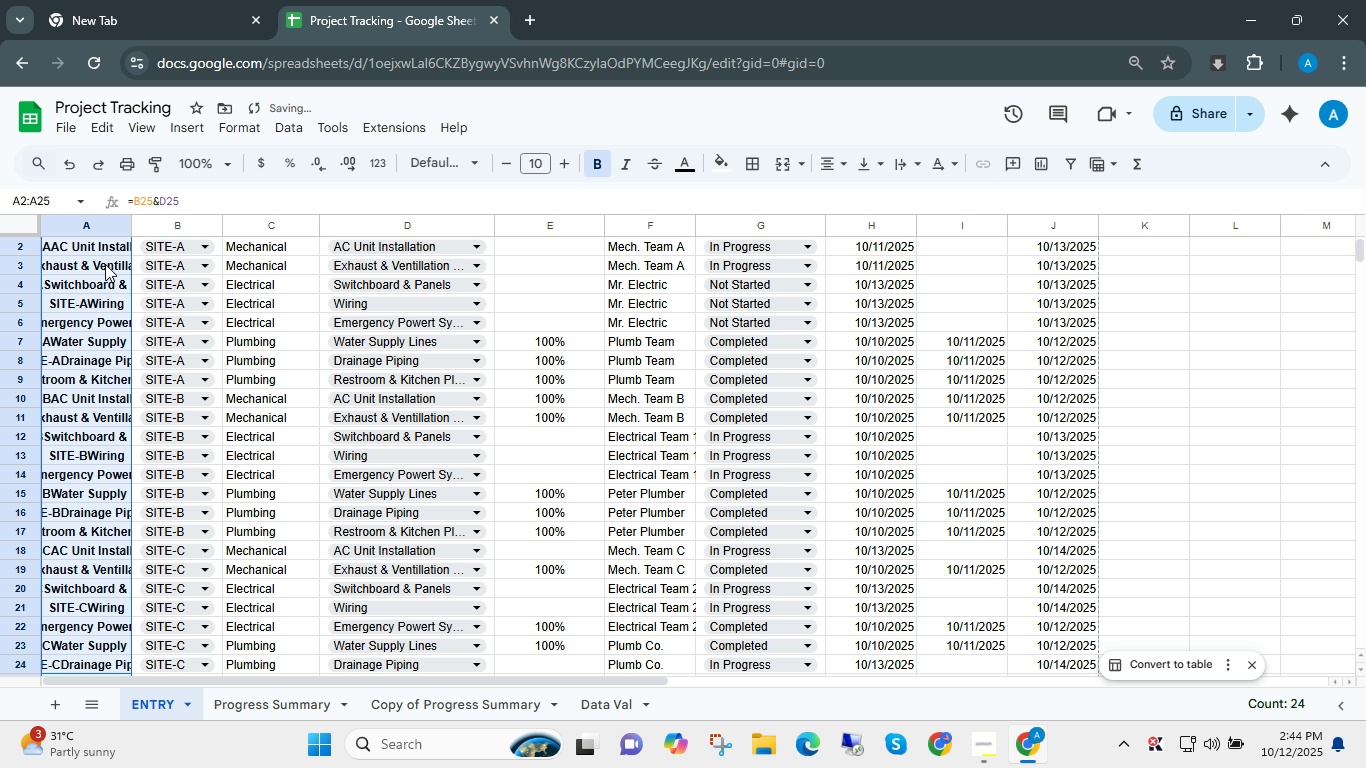 
key(Control+B)
 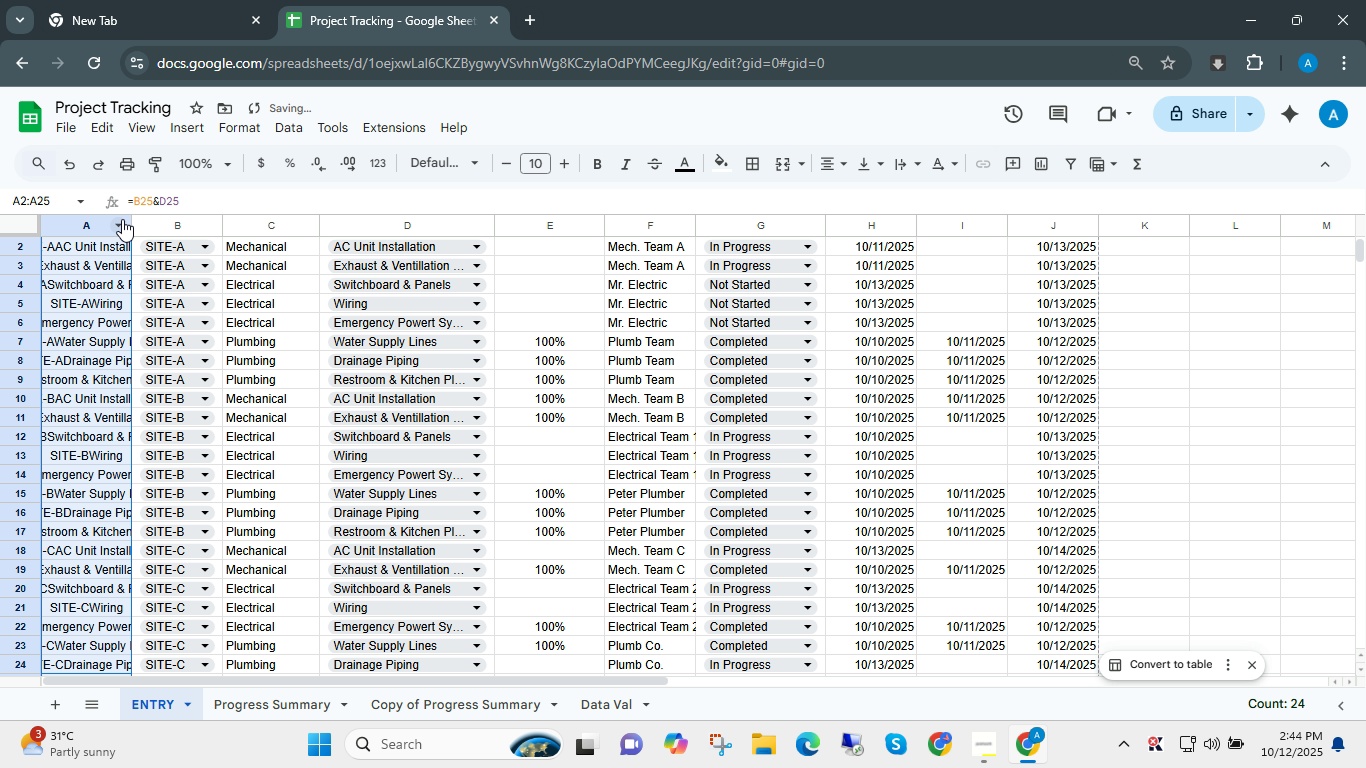 
scroll: coordinate [109, 370], scroll_direction: up, amount: 12.0
 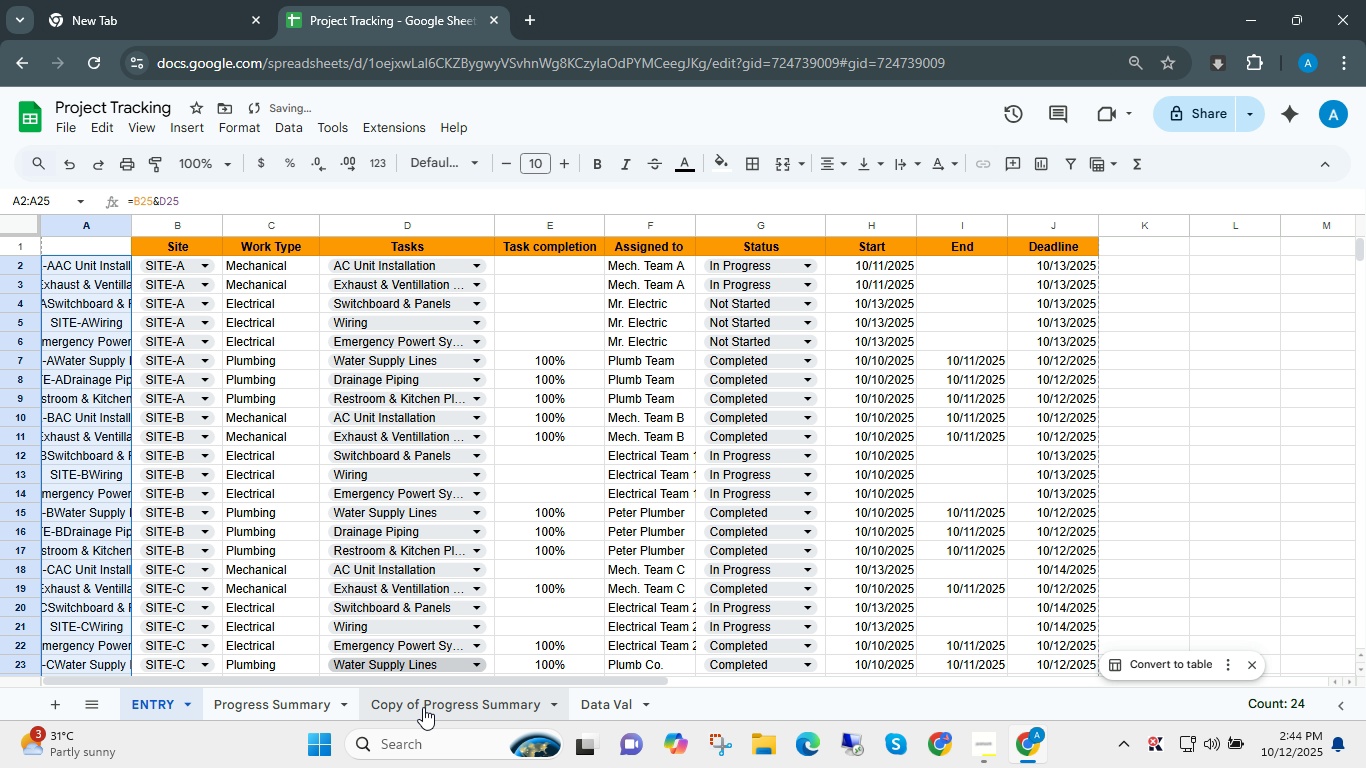 
left_click([423, 707])
 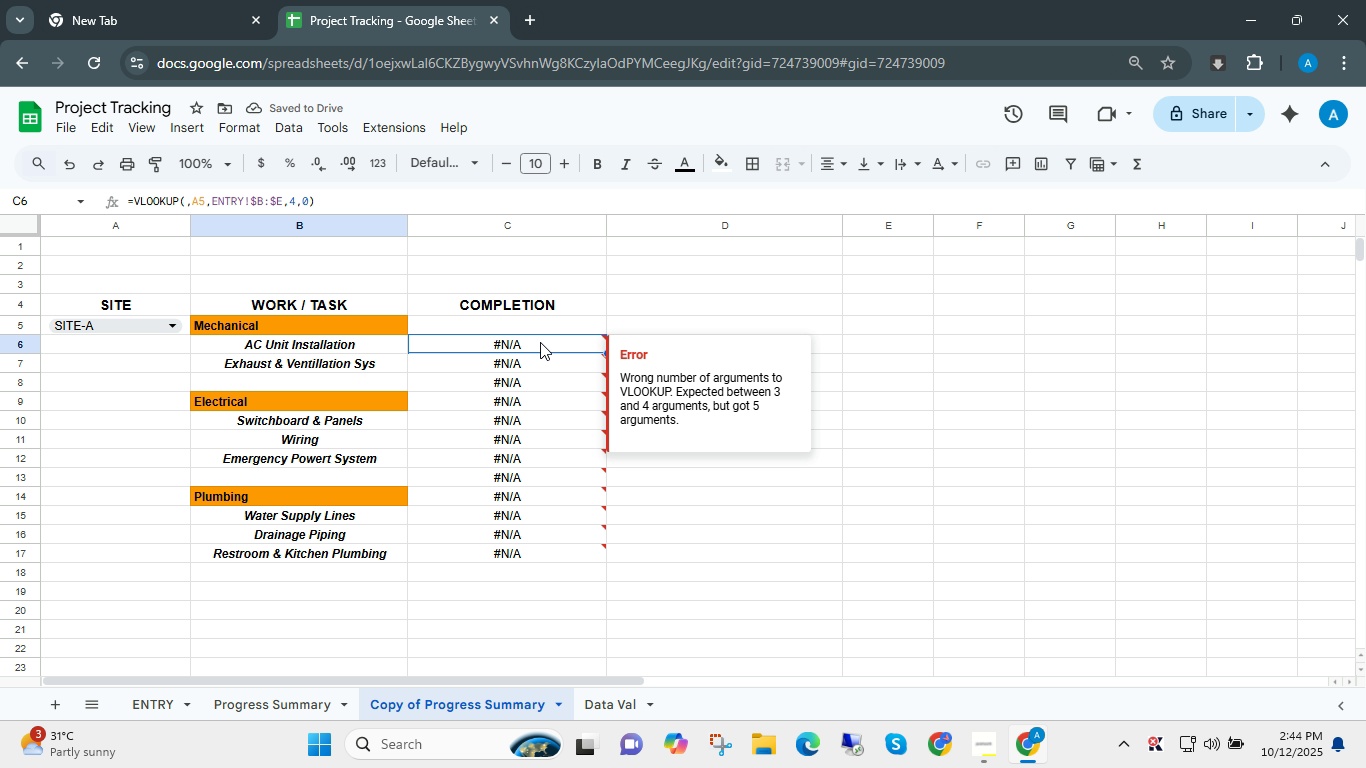 
type(=vlook)
key(Tab)
 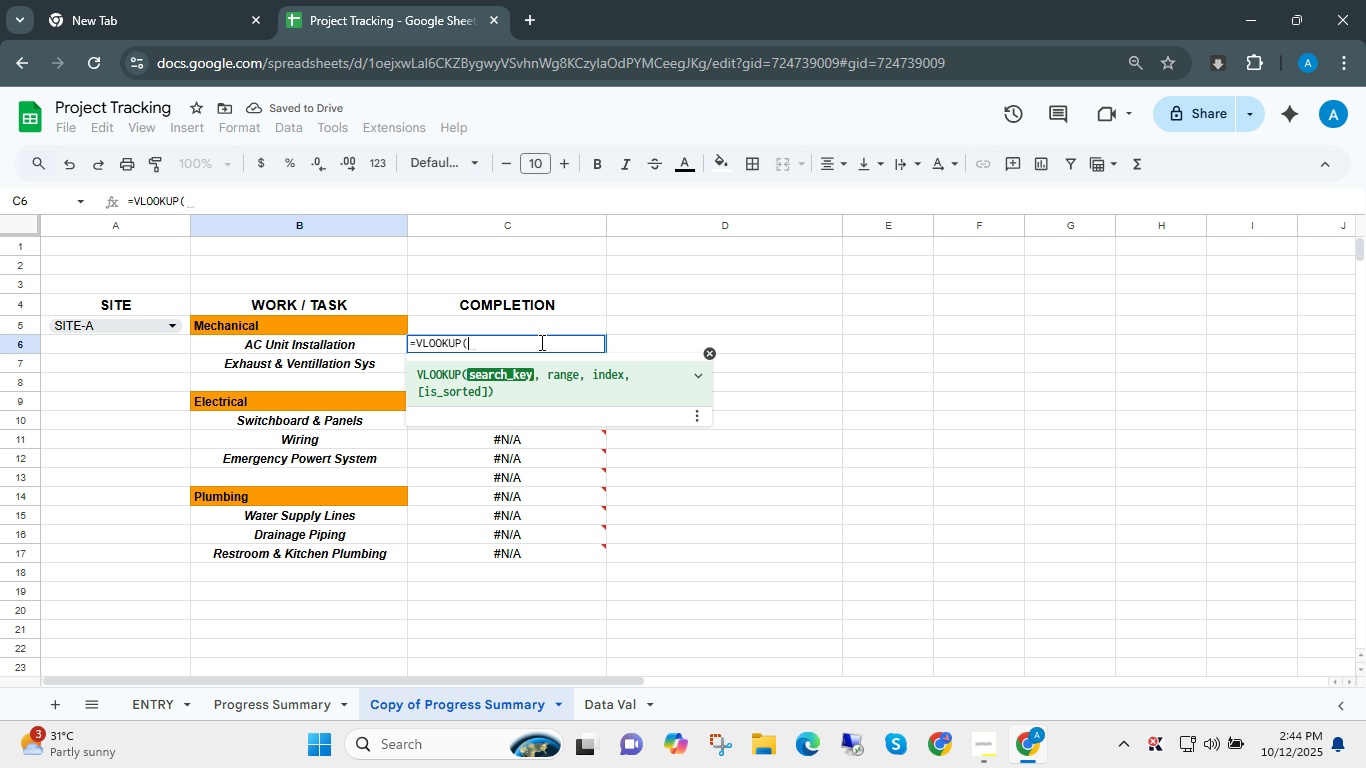 
key(ArrowLeft)
 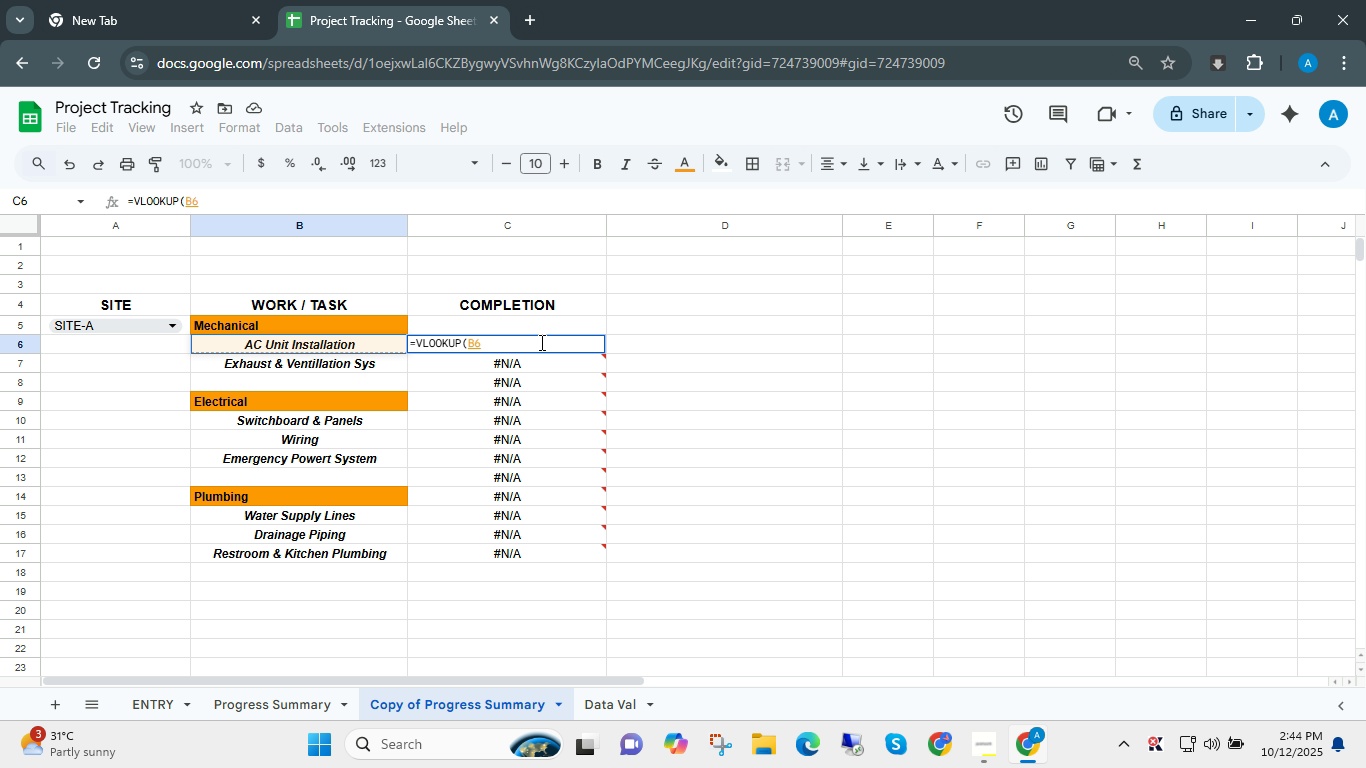 
key(ArrowUp)
 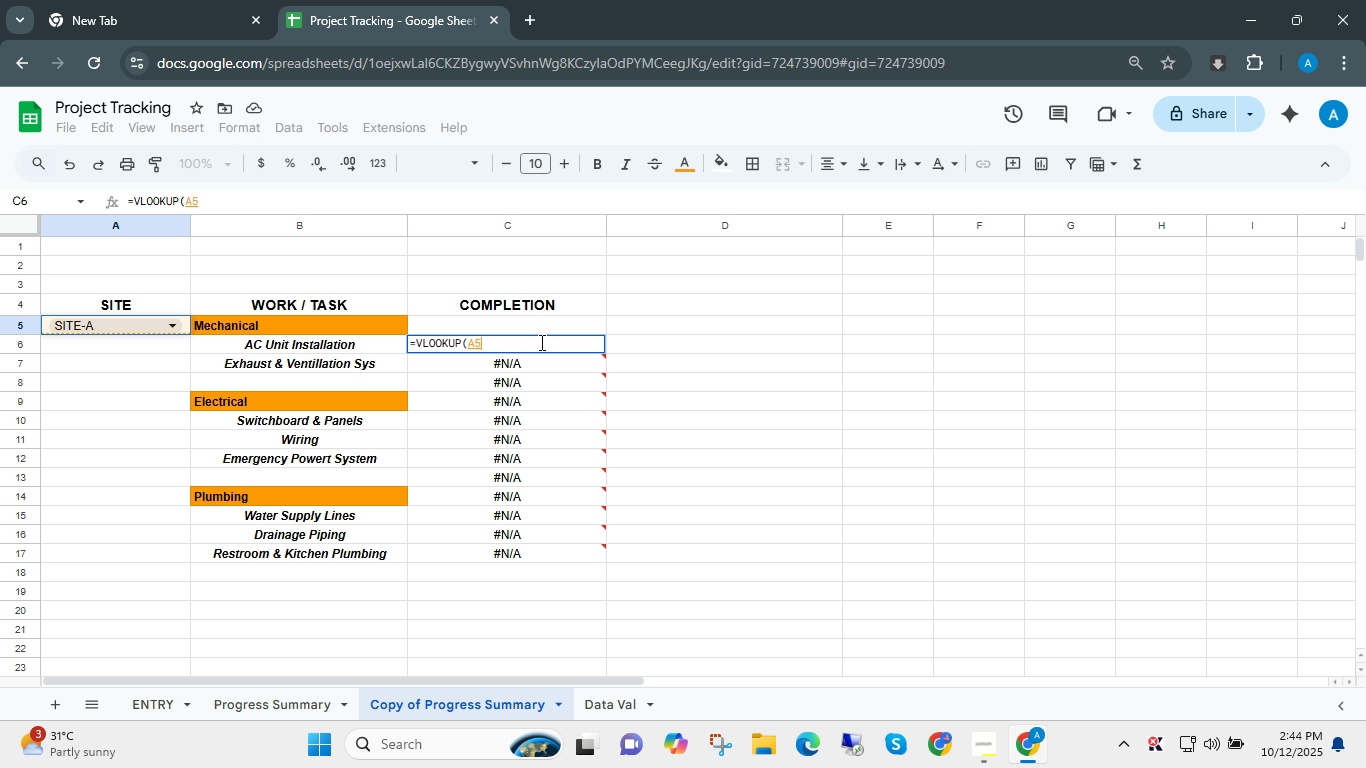 
key(ArrowLeft)
 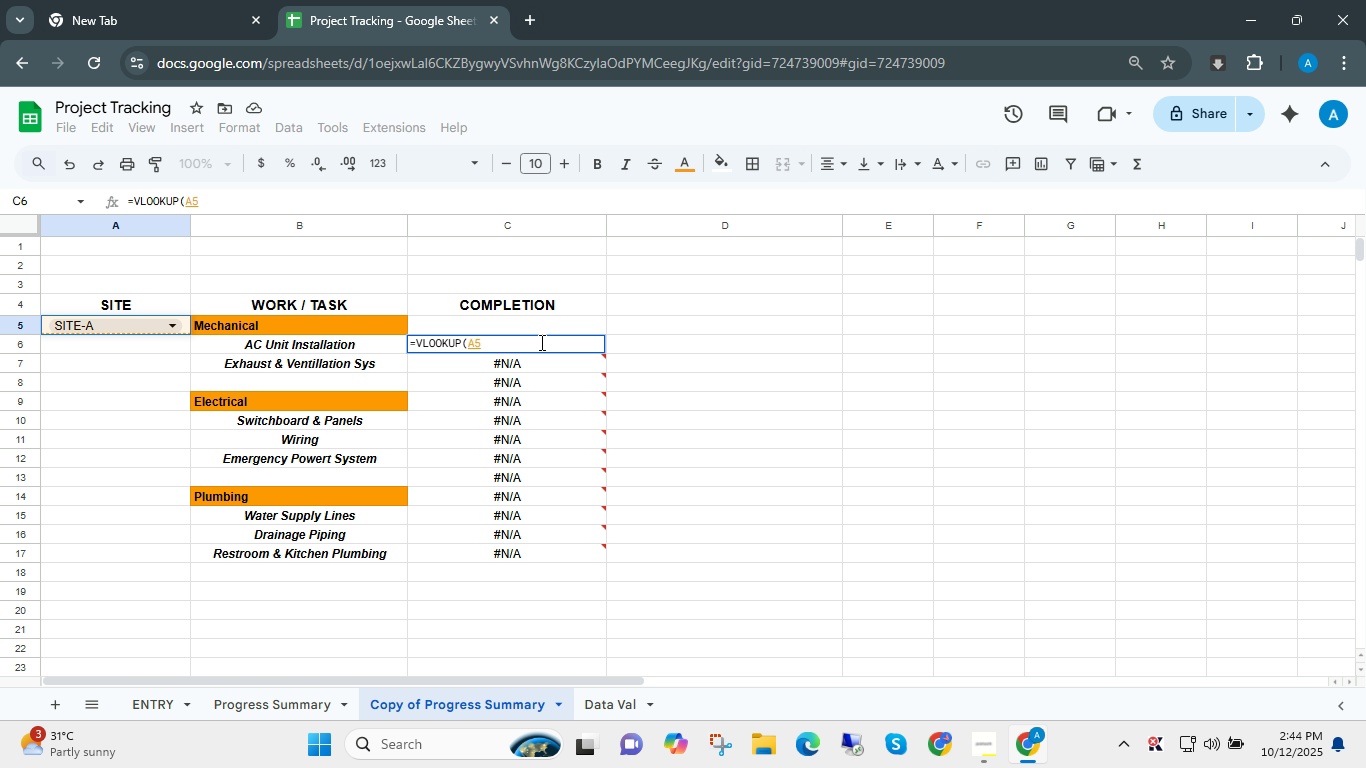 
hold_key(key=ShiftLeft, duration=1.53)
 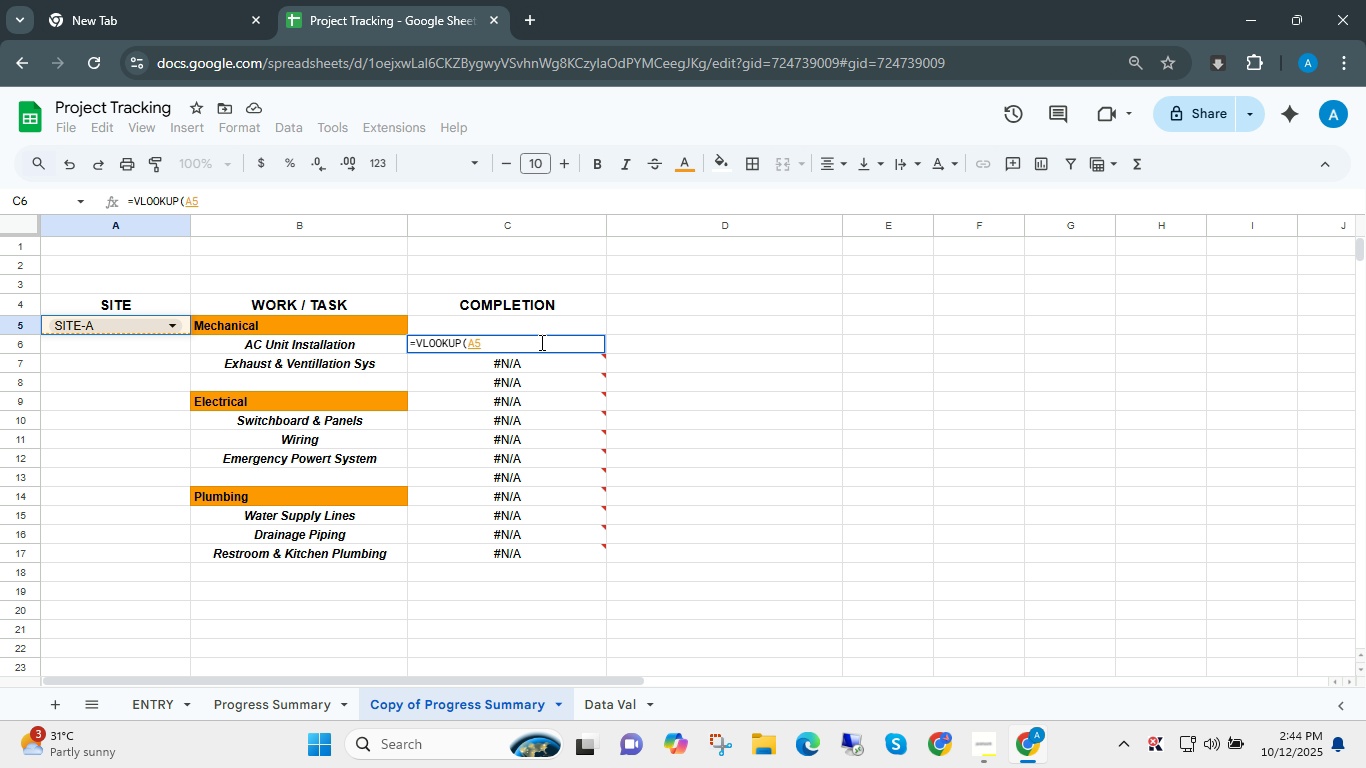 
hold_key(key=ShiftLeft, duration=1.52)
 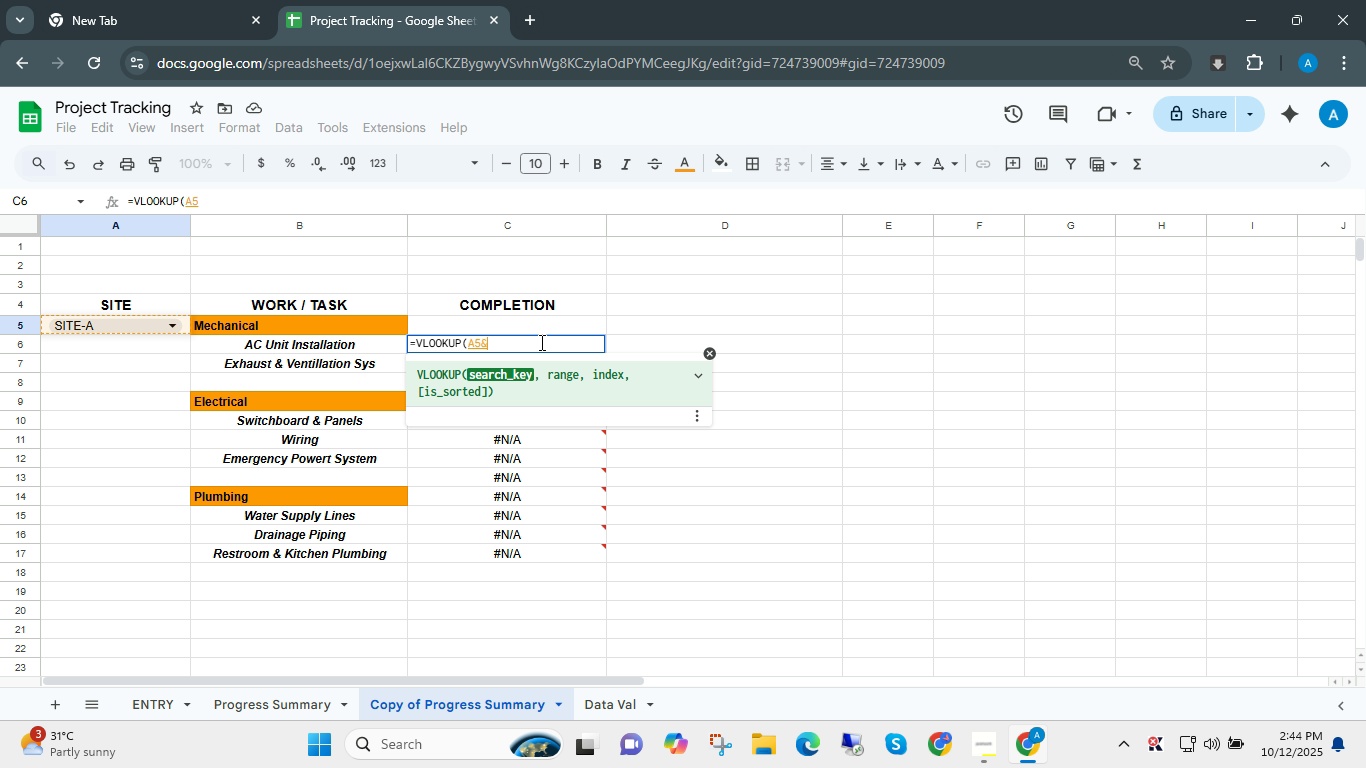 
key(Shift+7)
 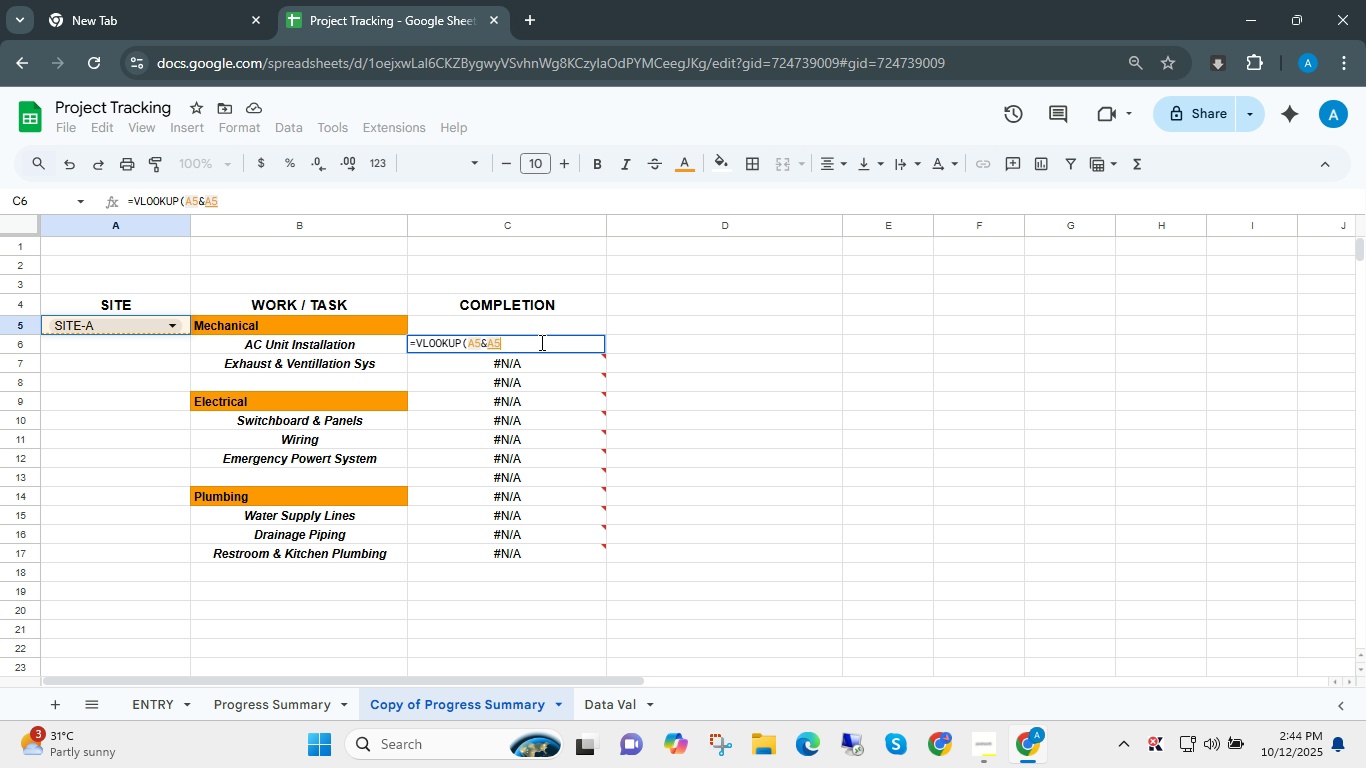 
key(ArrowLeft)
 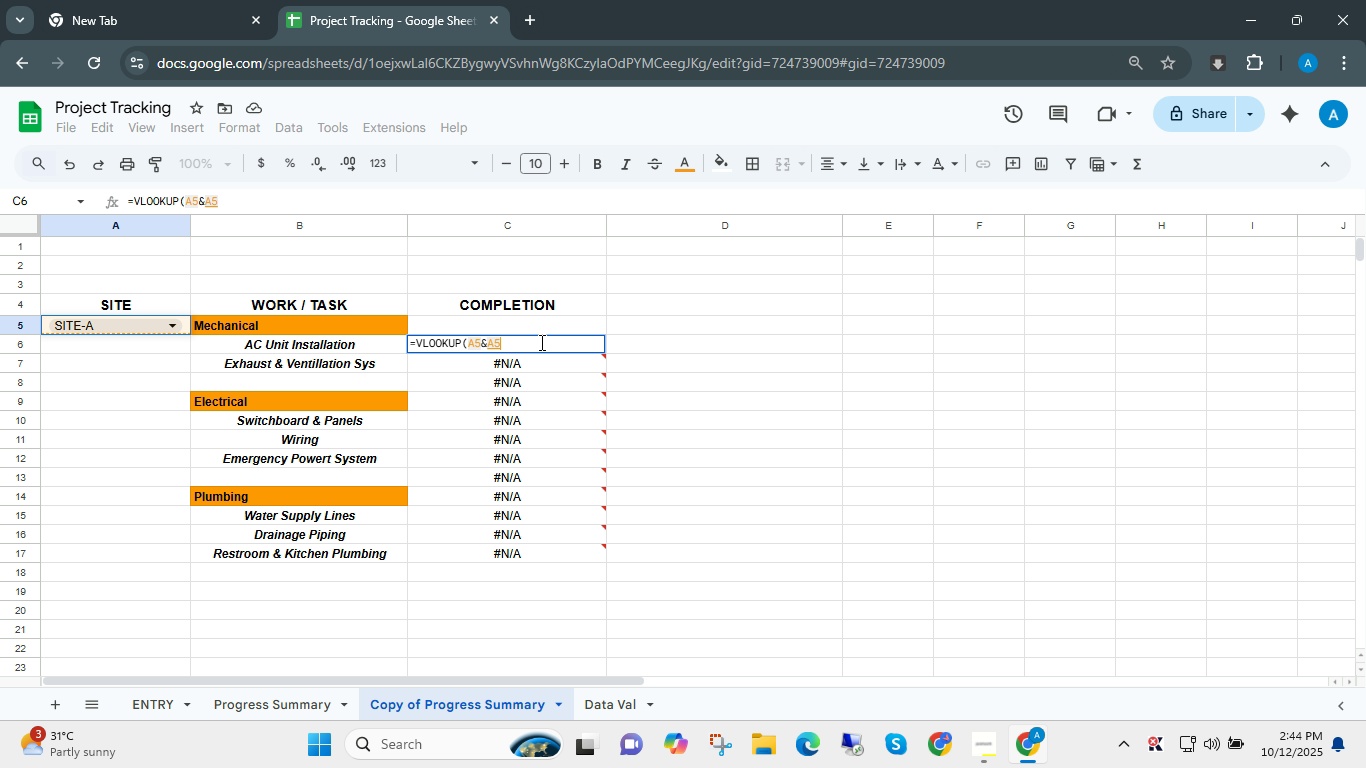 
key(ArrowRight)
 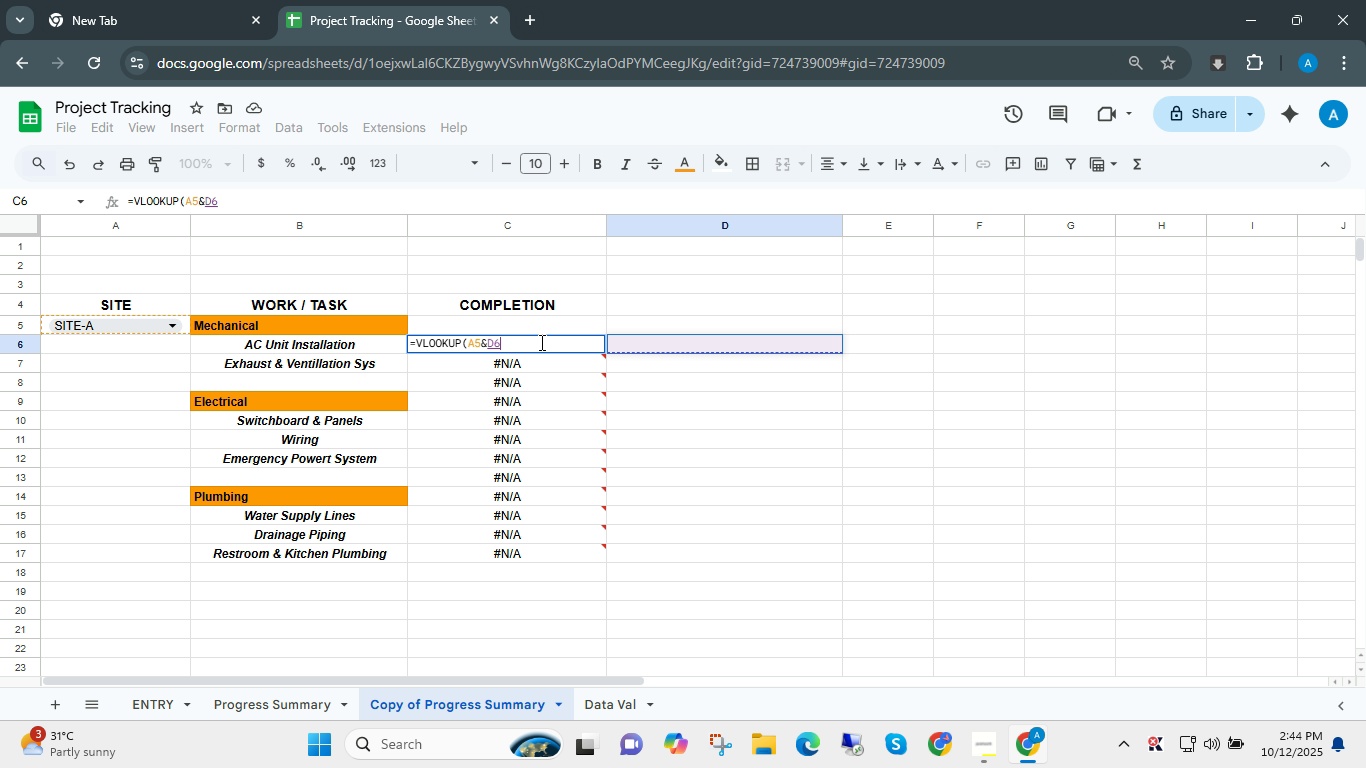 
key(ArrowDown)
 